 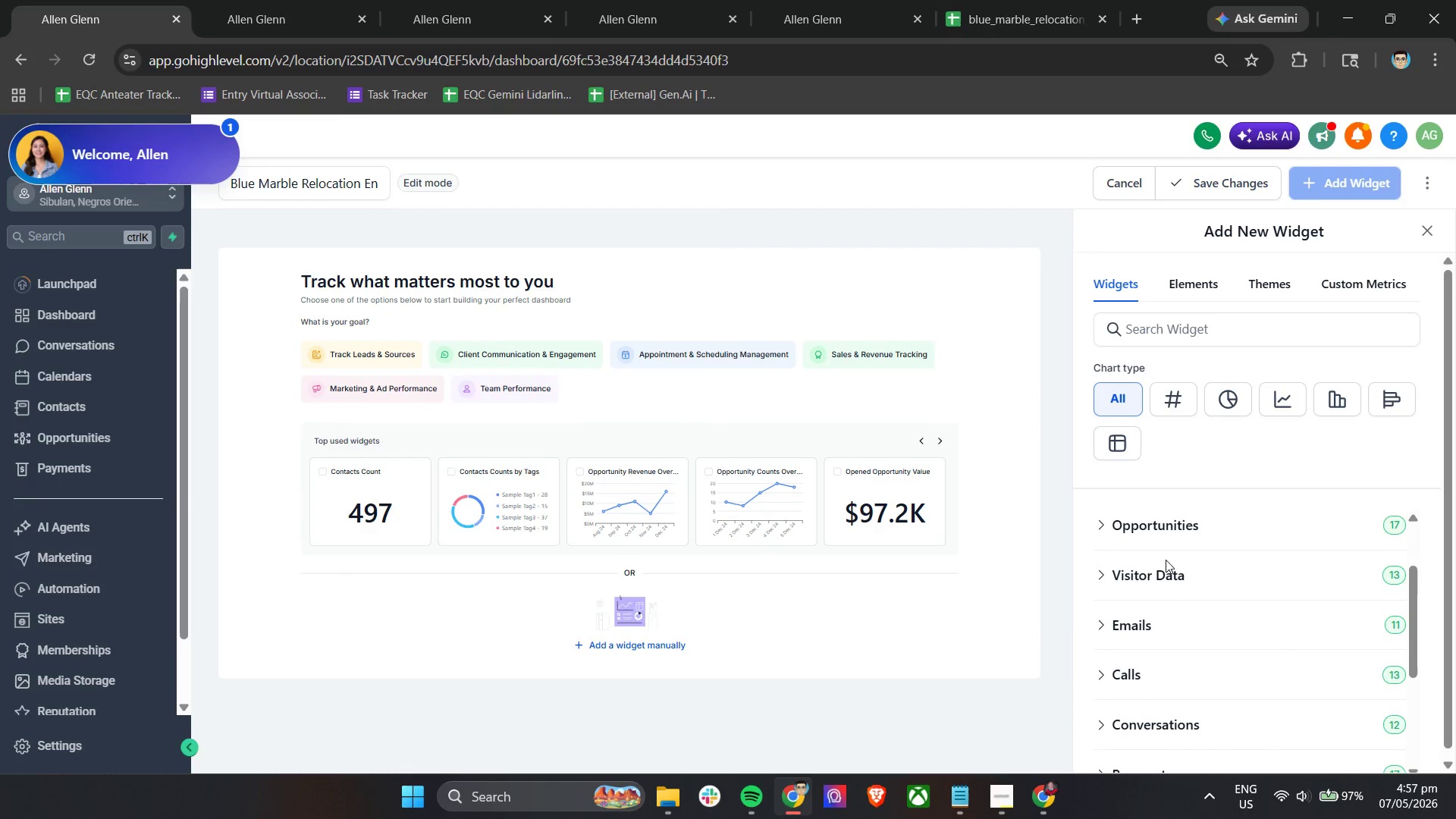 
left_click([1153, 531])
 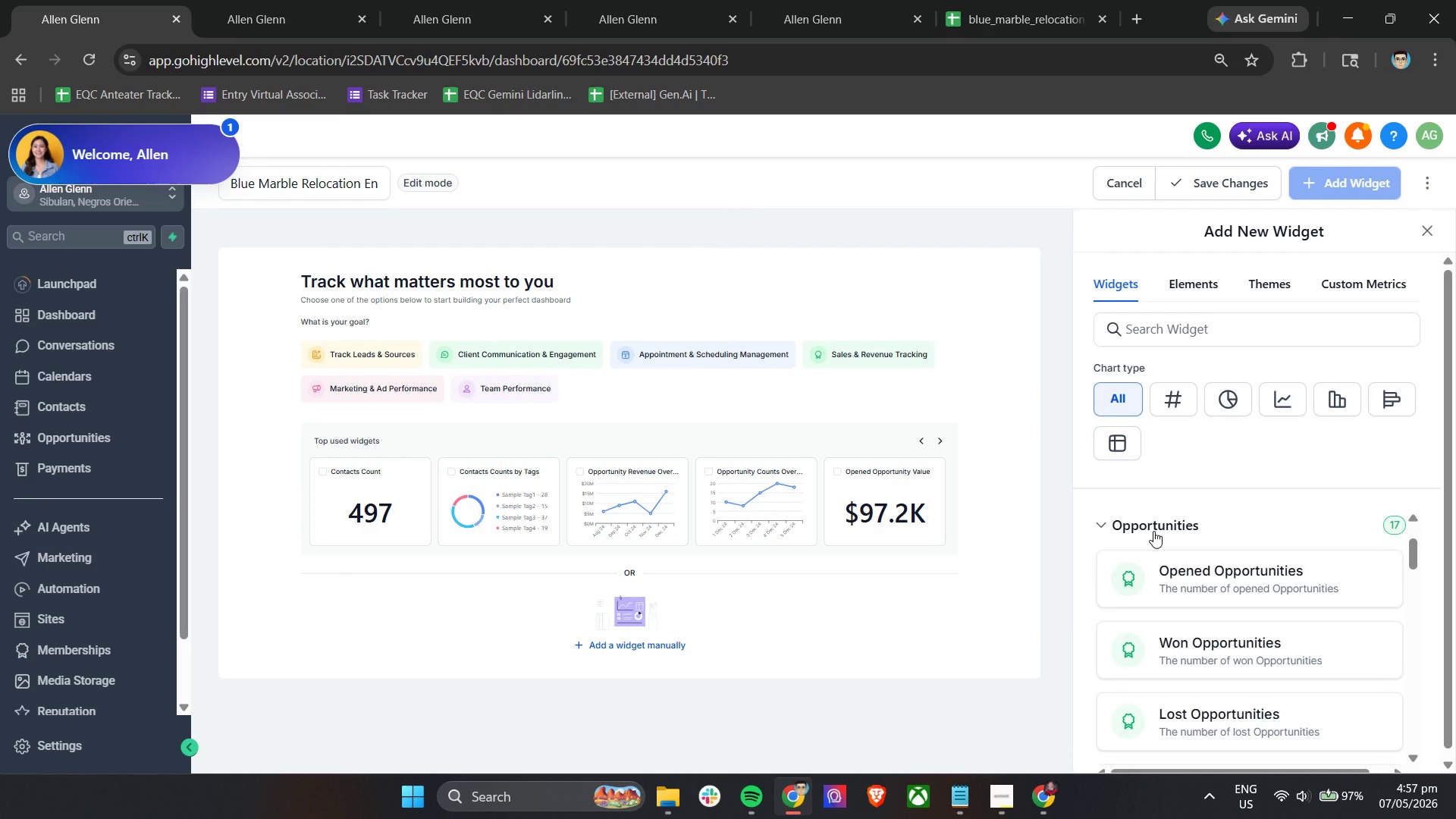 
wait(7.3)
 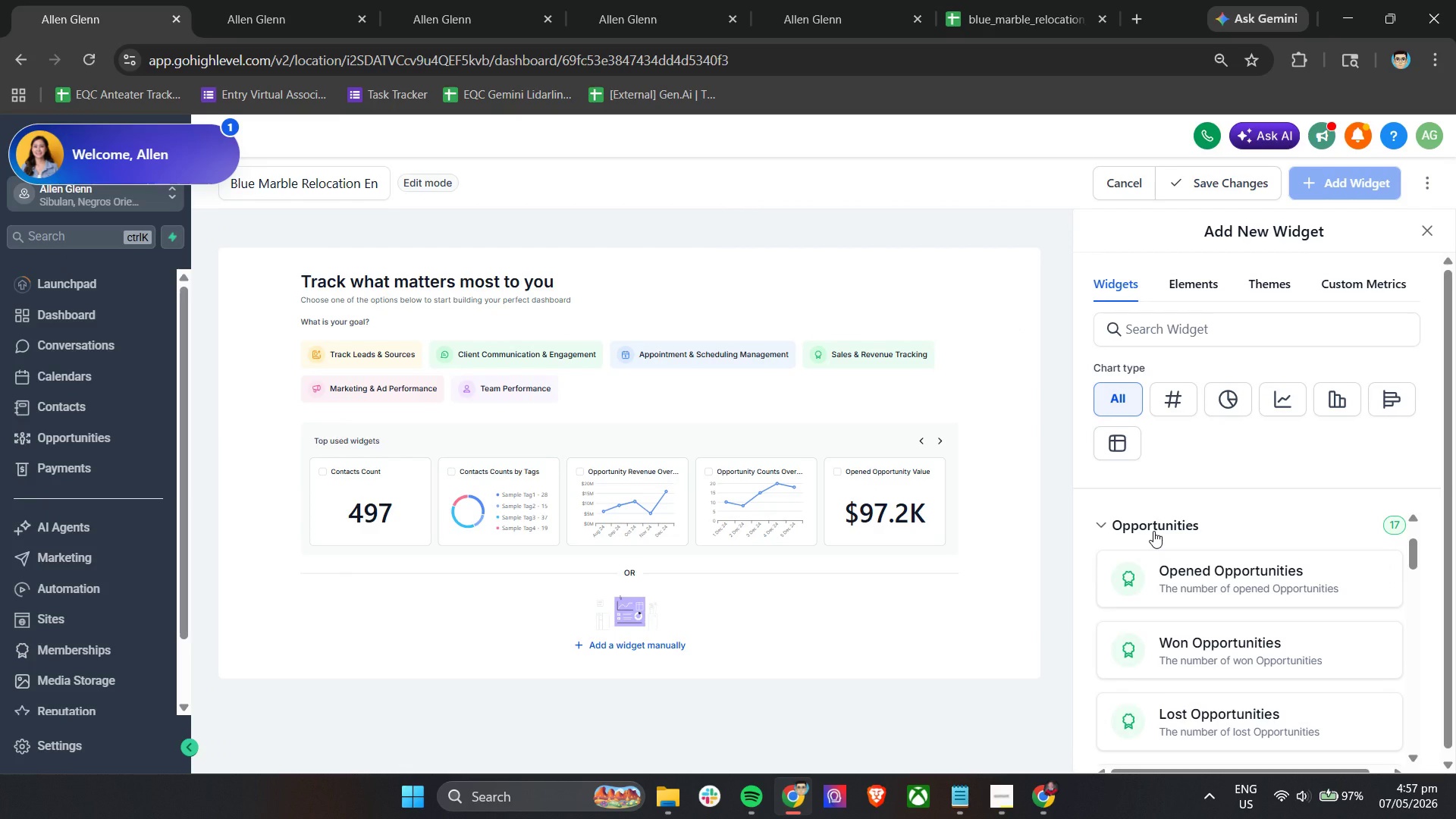 
scroll: coordinate [1350, 632], scroll_direction: down, amount: 6.0
 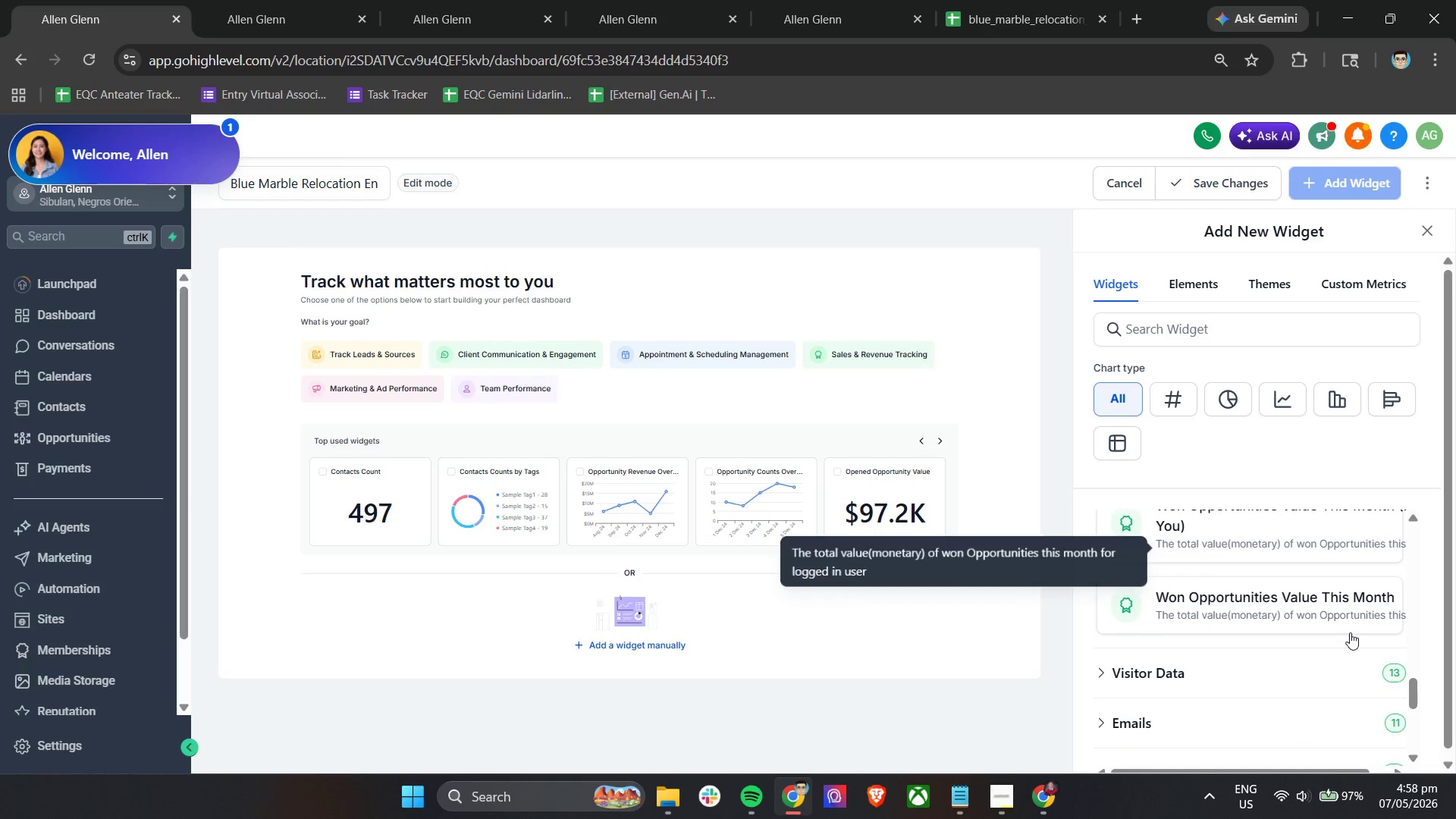 
scroll: coordinate [1341, 676], scroll_direction: up, amount: 4.0
 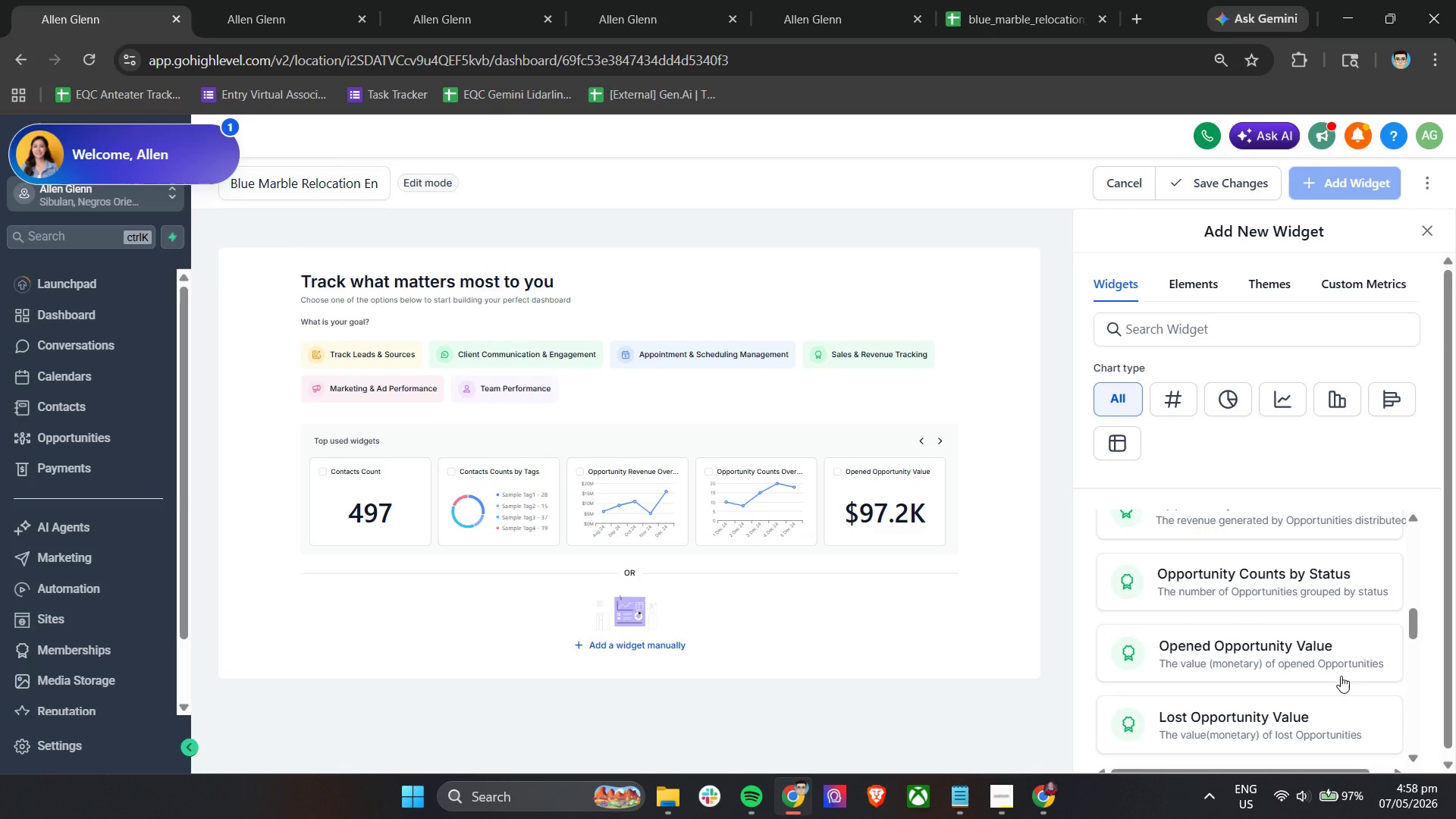 
scroll: coordinate [1341, 676], scroll_direction: down, amount: 2.0
 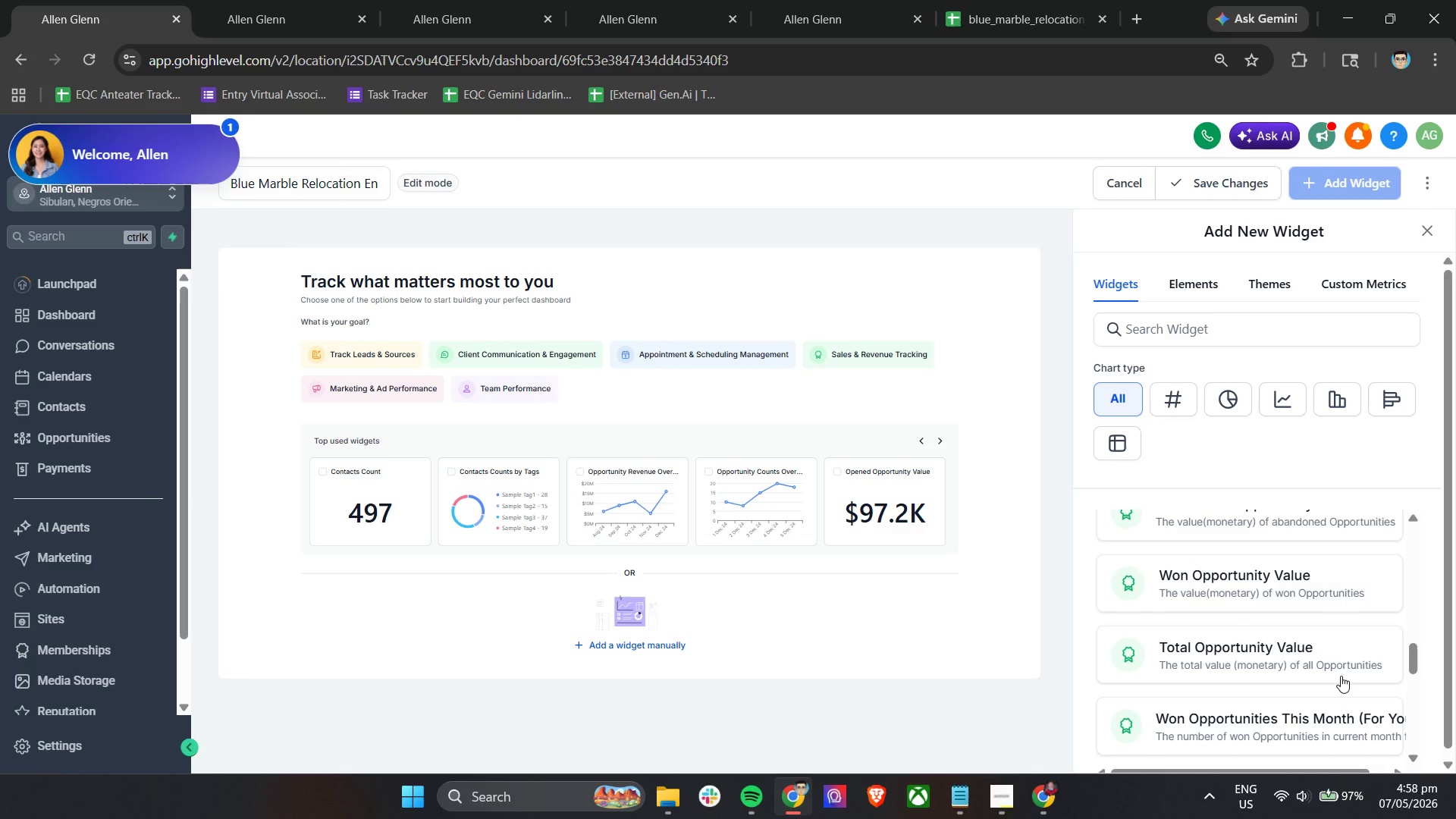 
scroll: coordinate [1326, 666], scroll_direction: up, amount: 5.0
 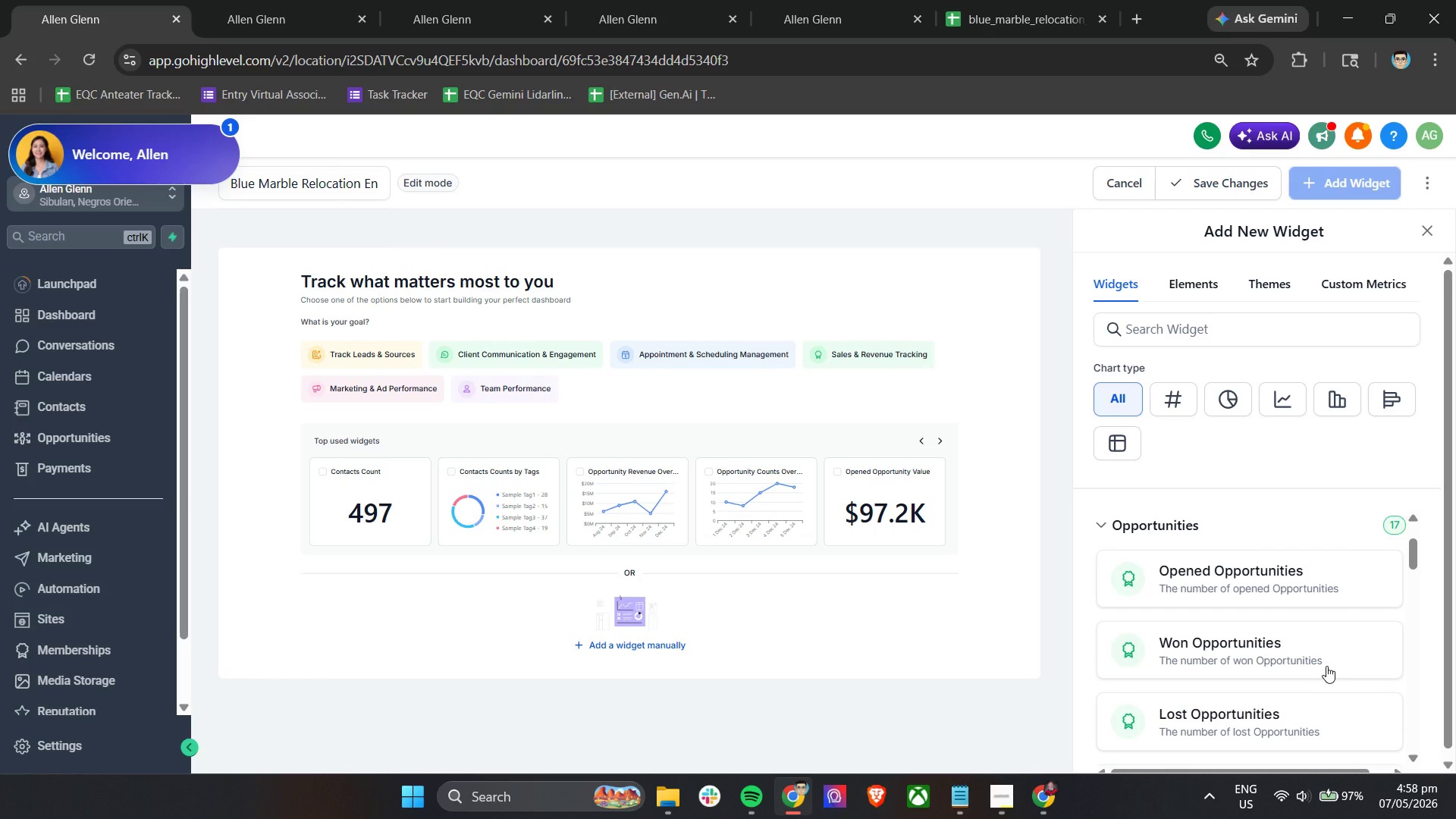 
scroll: coordinate [1326, 666], scroll_direction: down, amount: 3.0
 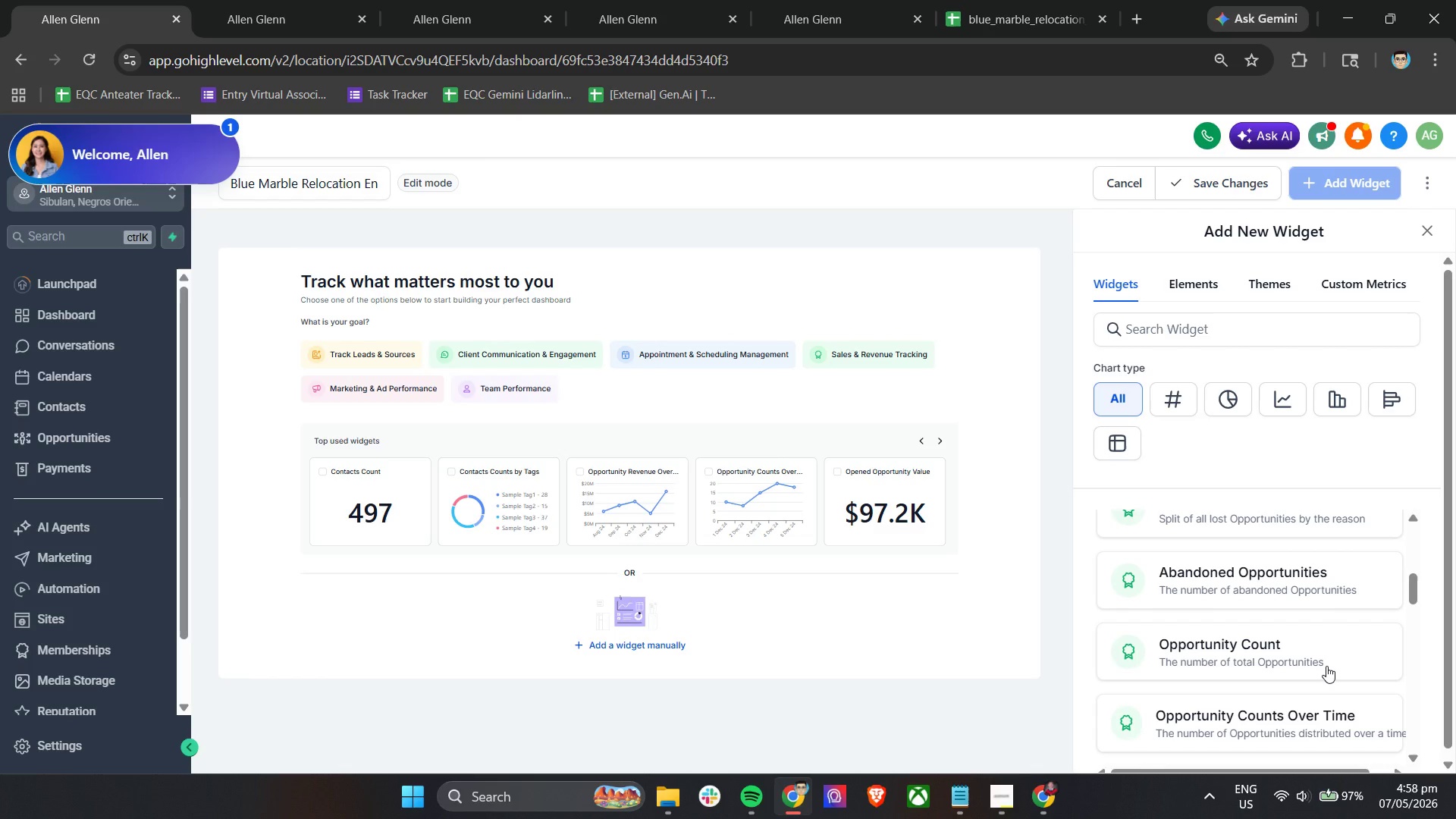 
left_click([1326, 666])
 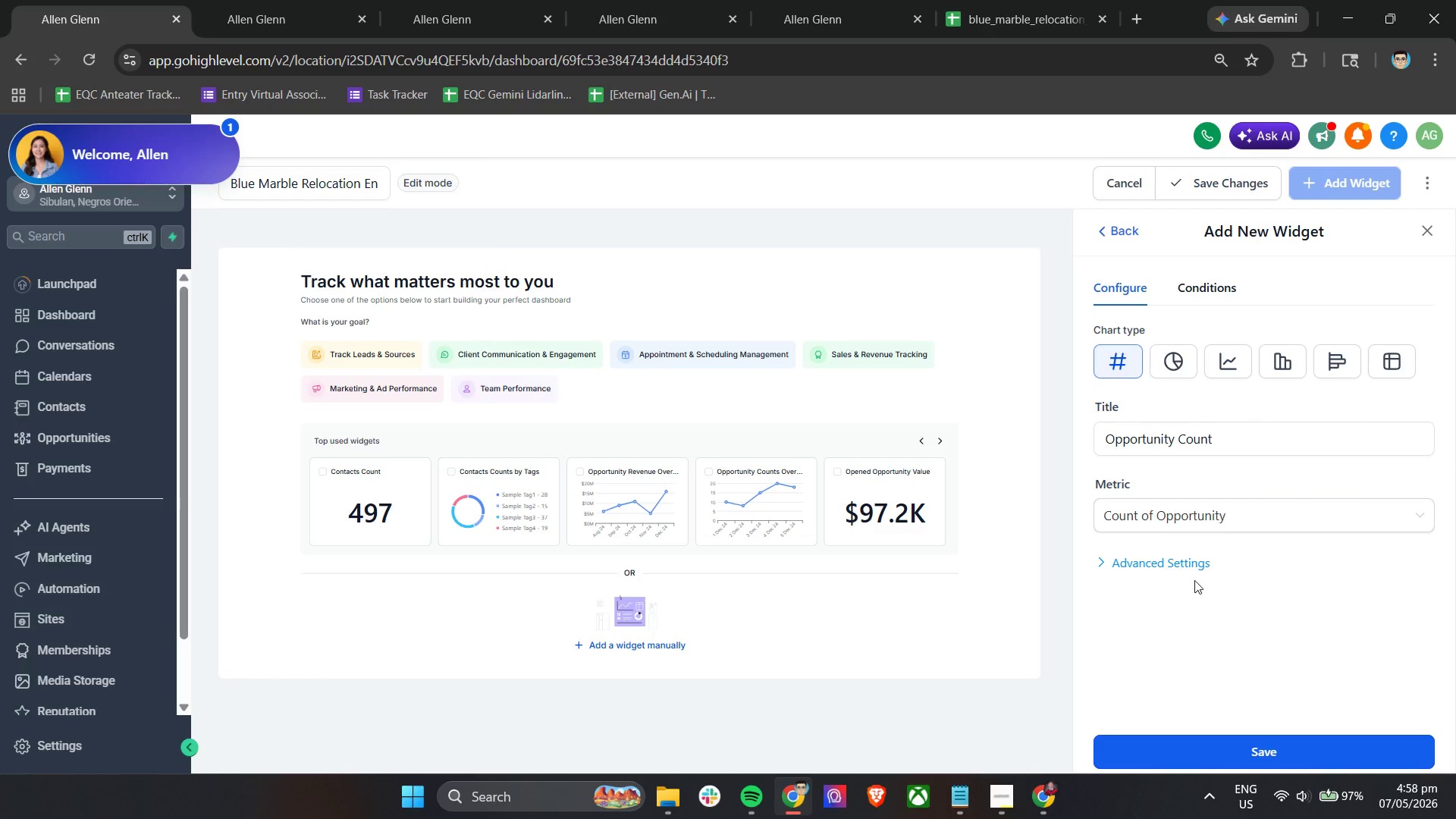 
left_click([1189, 526])
 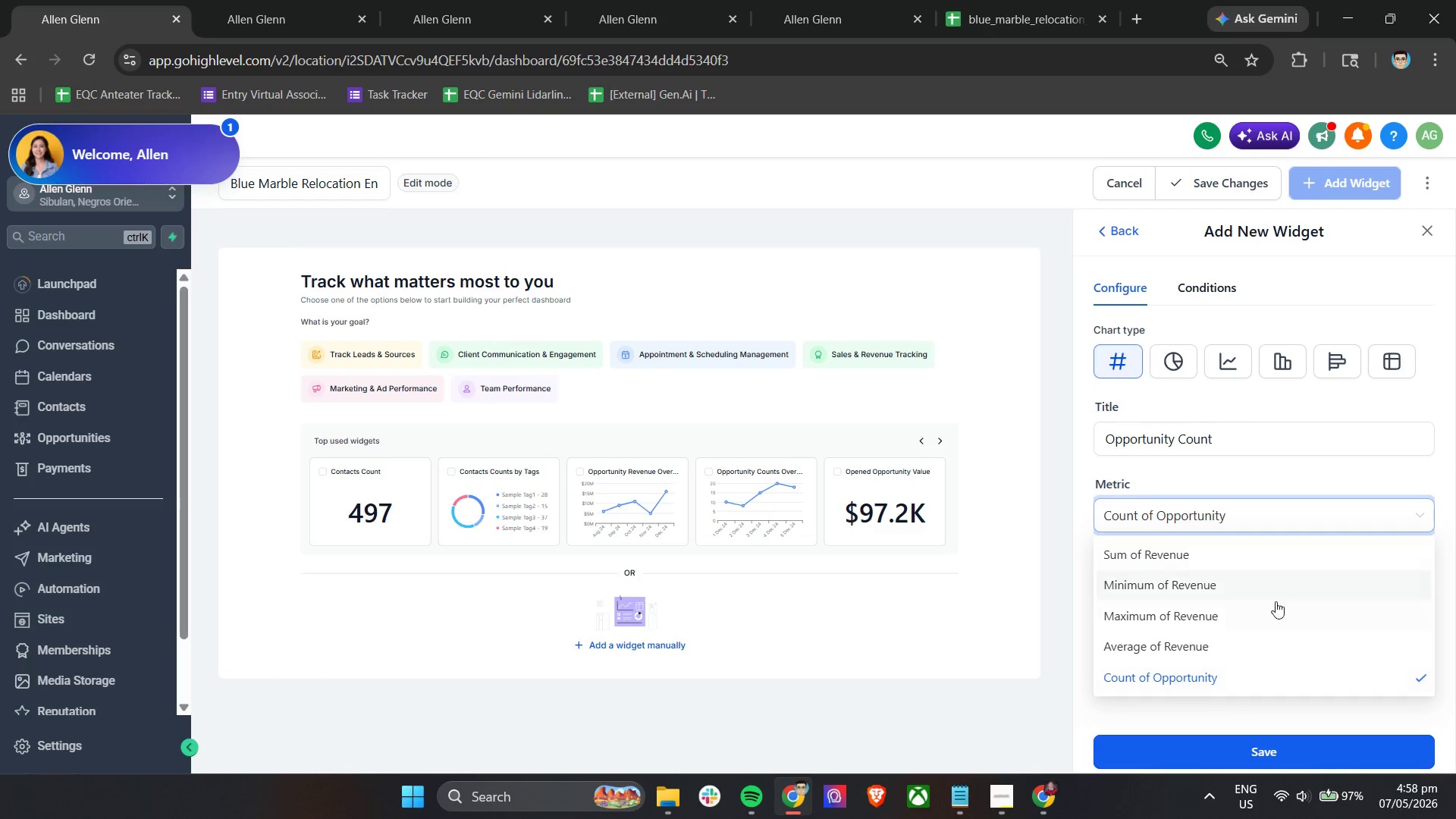 
left_click([1276, 473])
 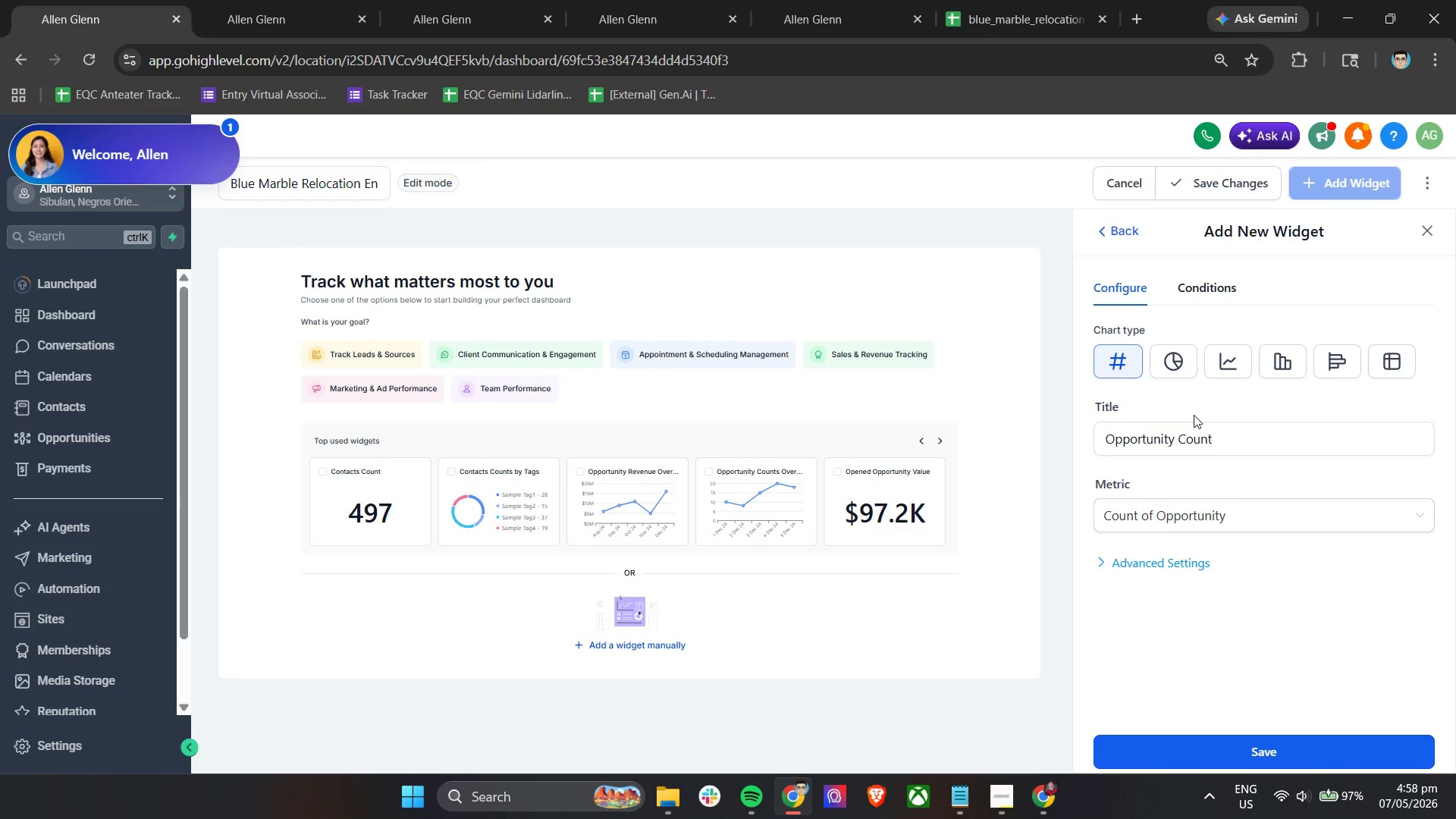 
mouse_move([1173, 374])
 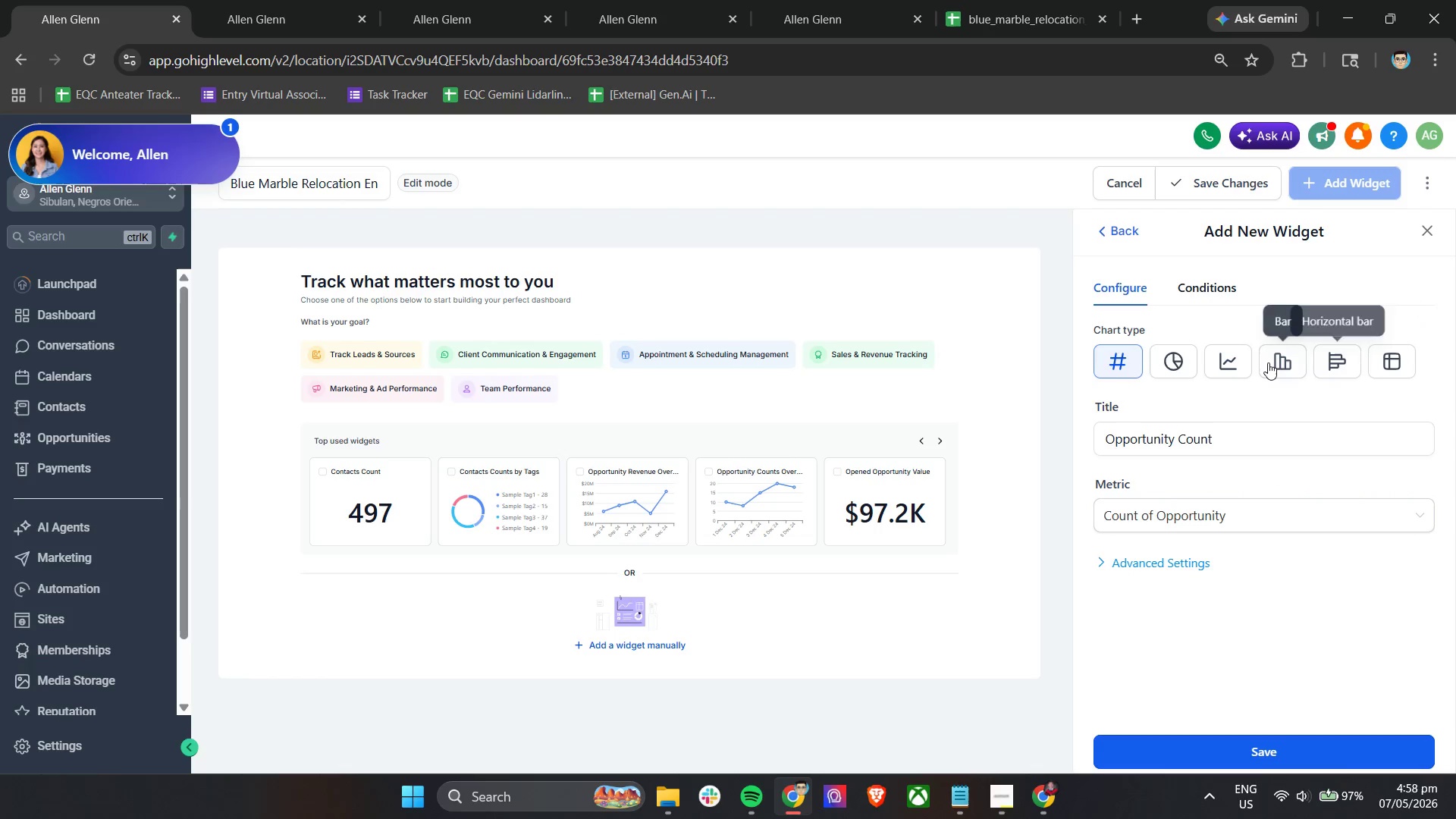 
left_click([1268, 362])
 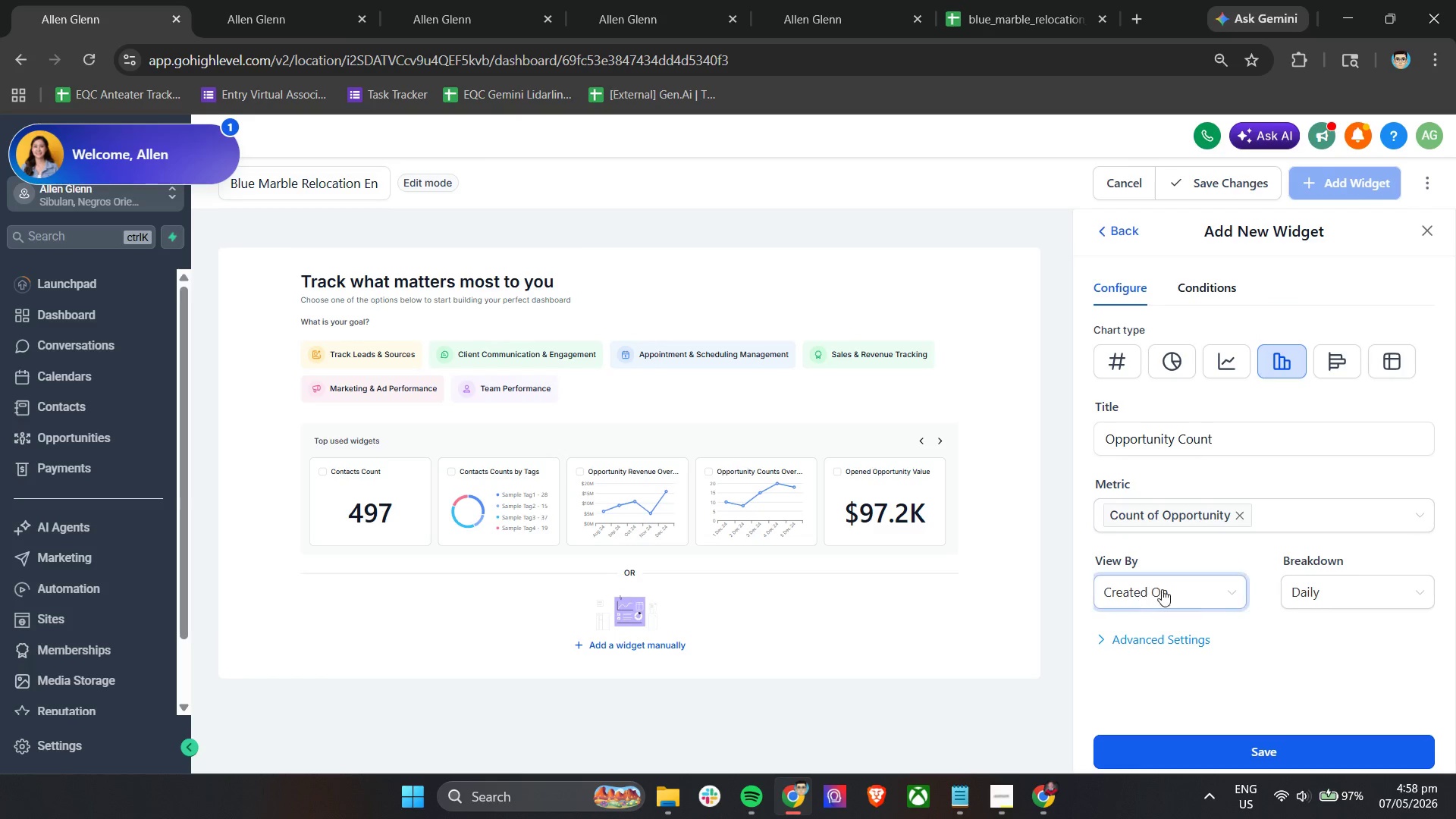 
left_click([1163, 588])
 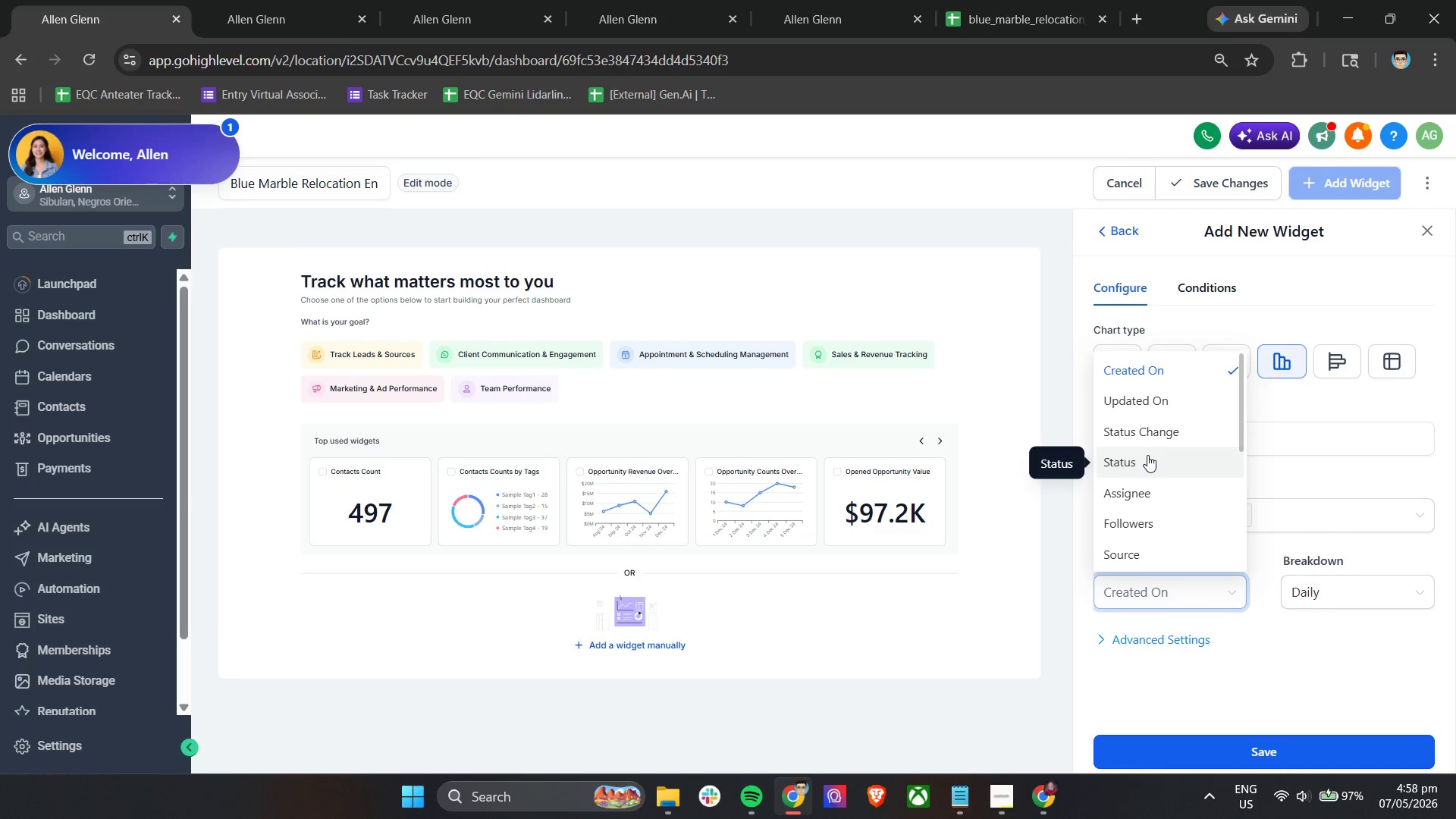 
wait(6.5)
 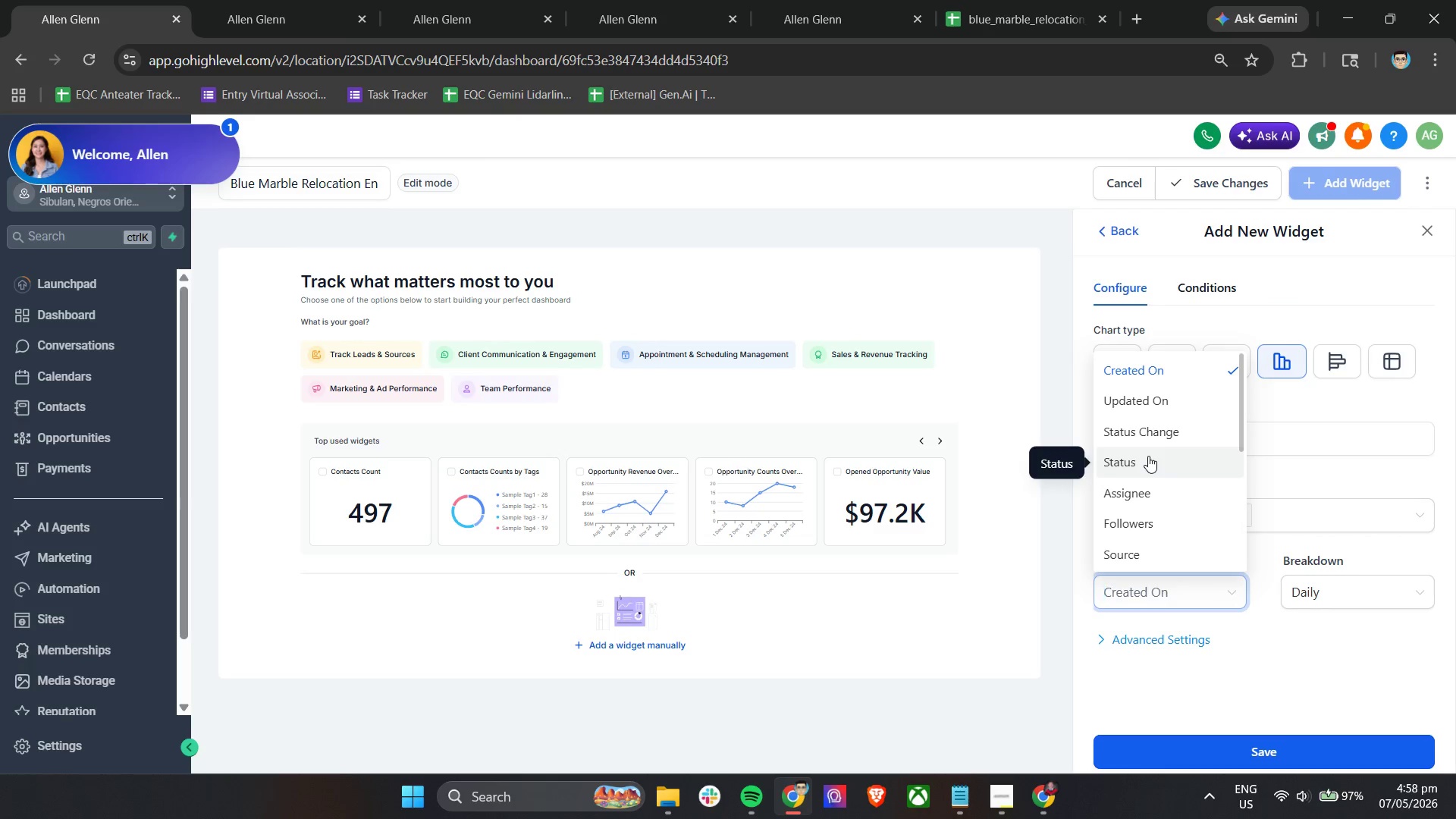 
scroll: coordinate [1164, 482], scroll_direction: down, amount: 2.0
 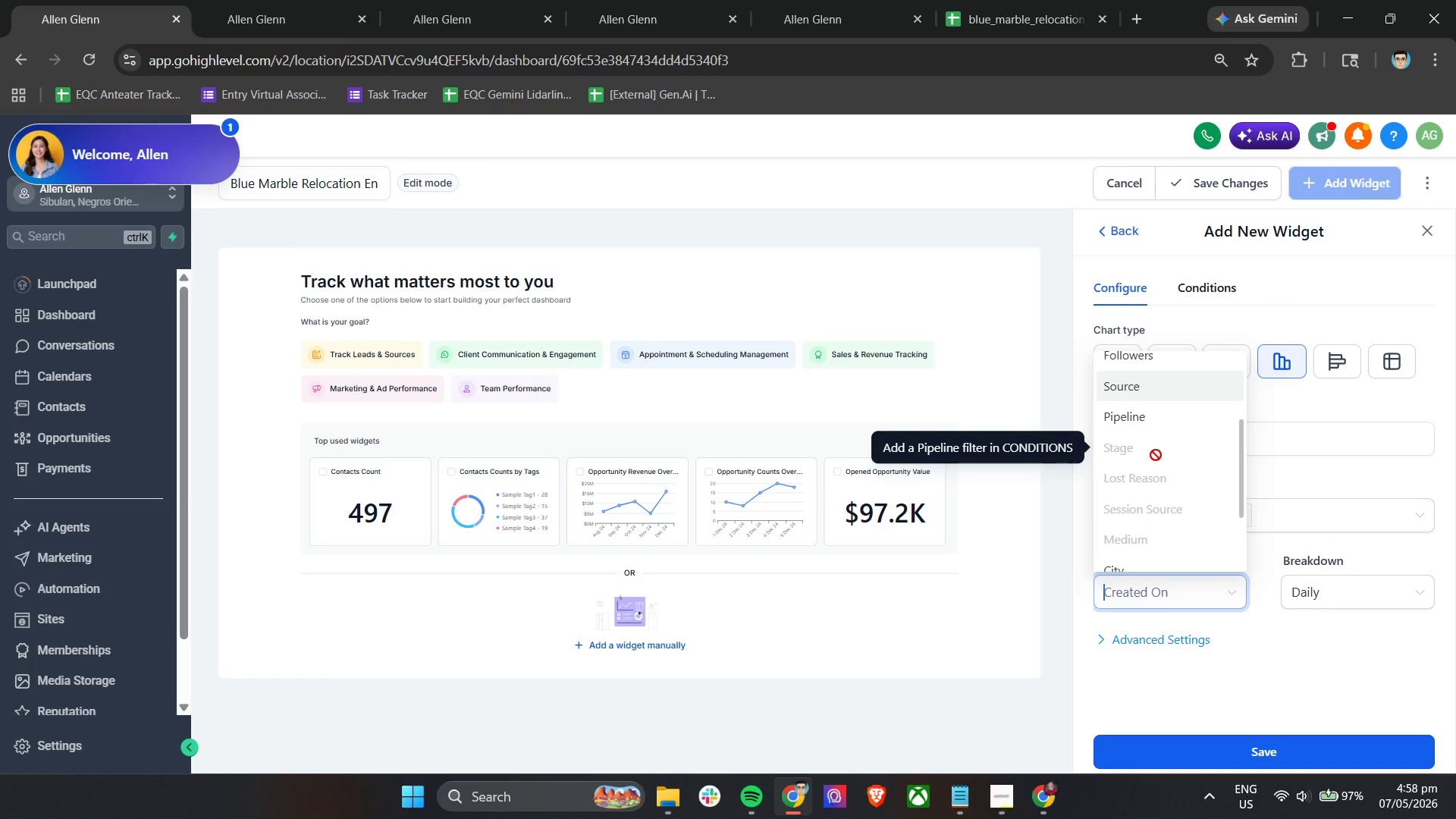 
left_click([1148, 646])
 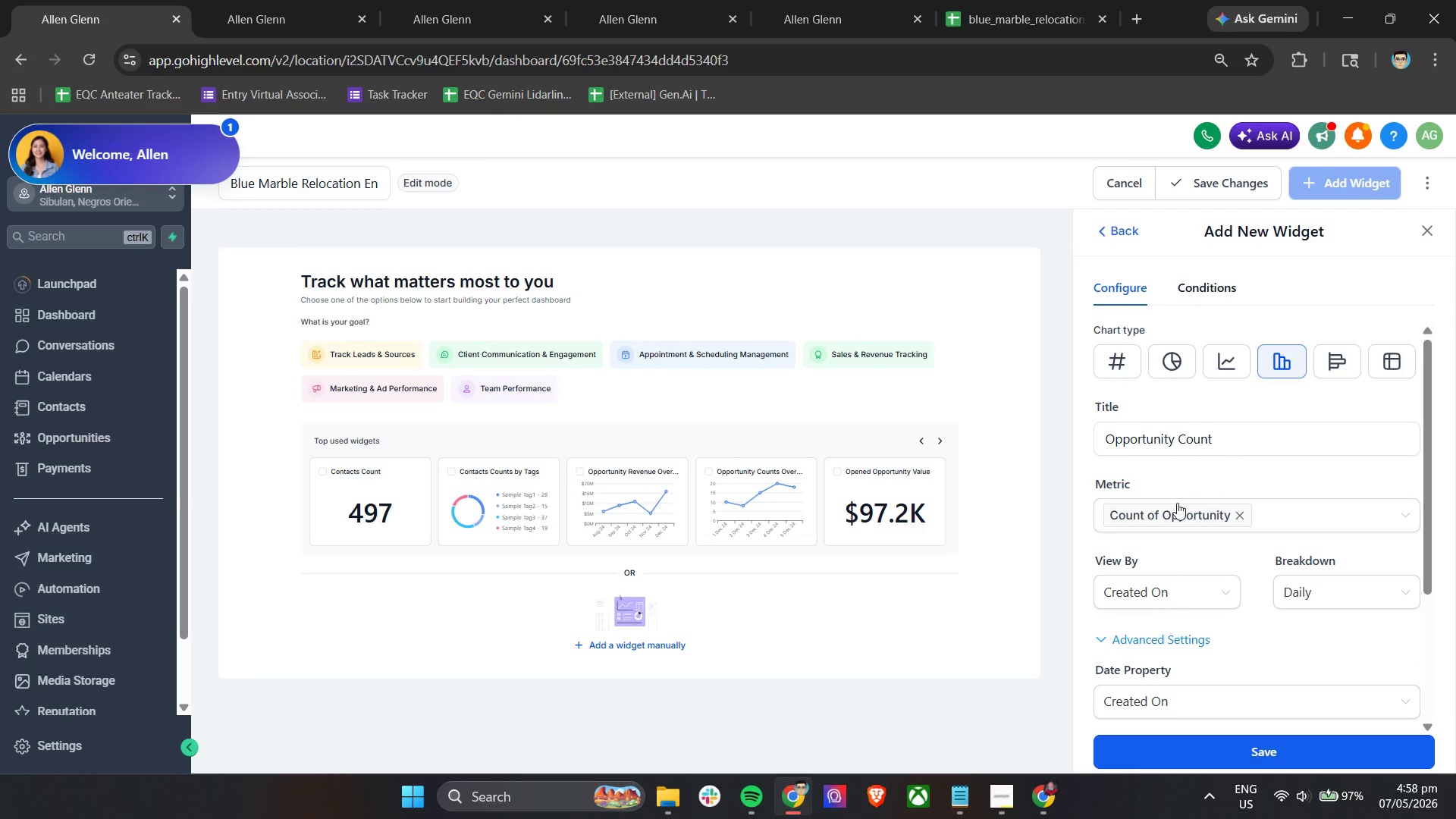 
scroll: coordinate [1166, 554], scroll_direction: down, amount: 3.0
 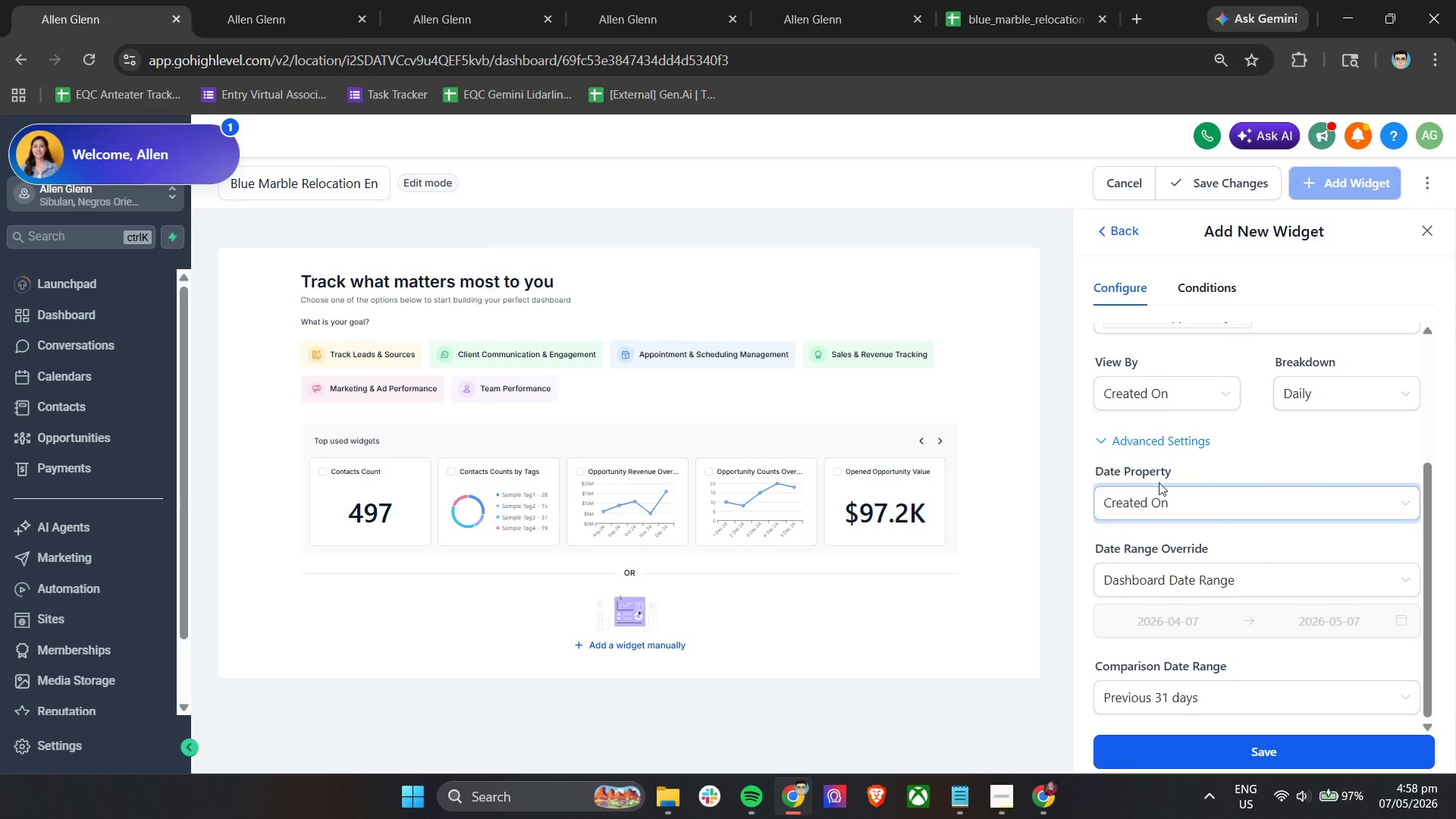 
left_click([1150, 443])
 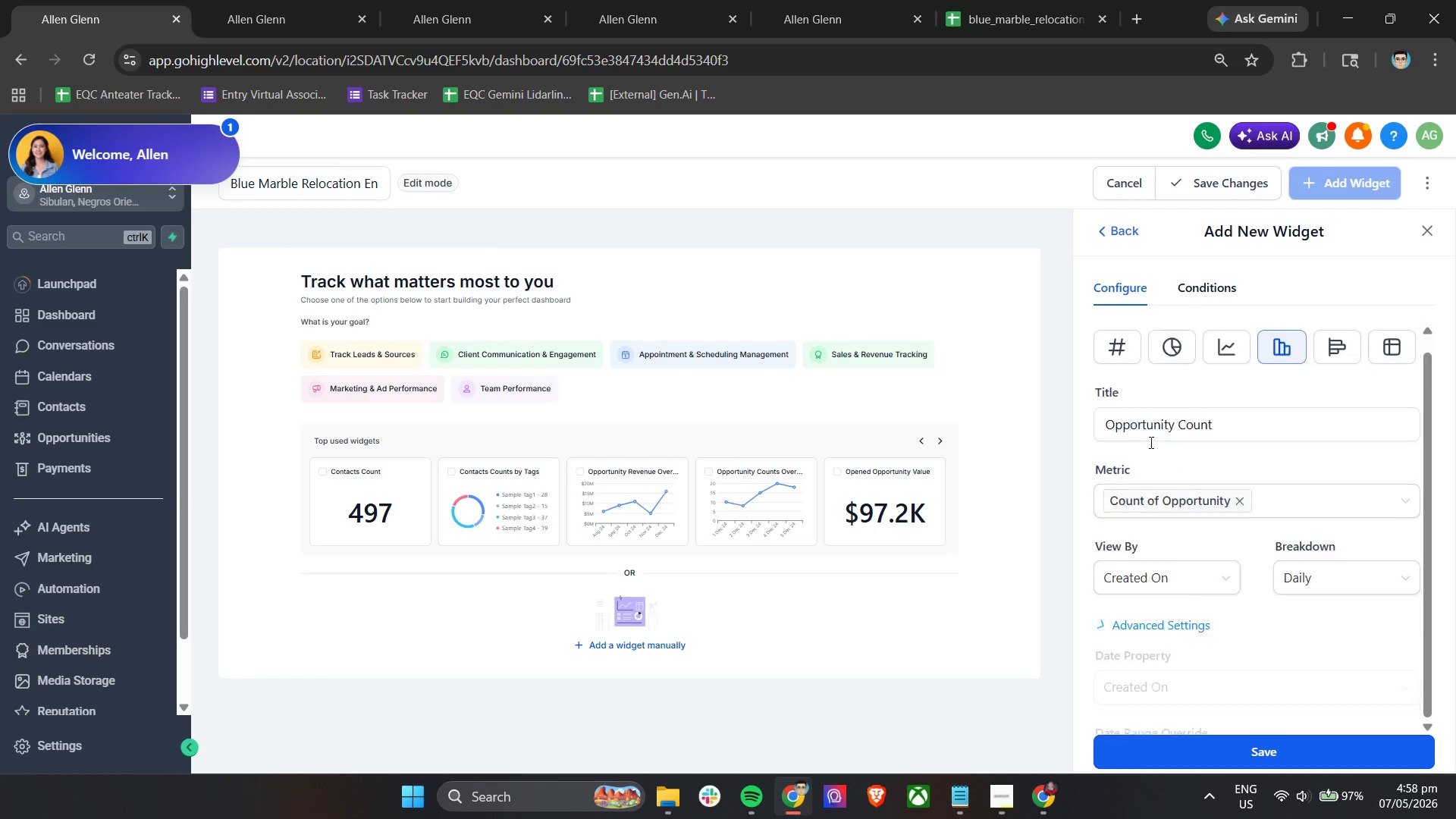 
left_click([1197, 293])
 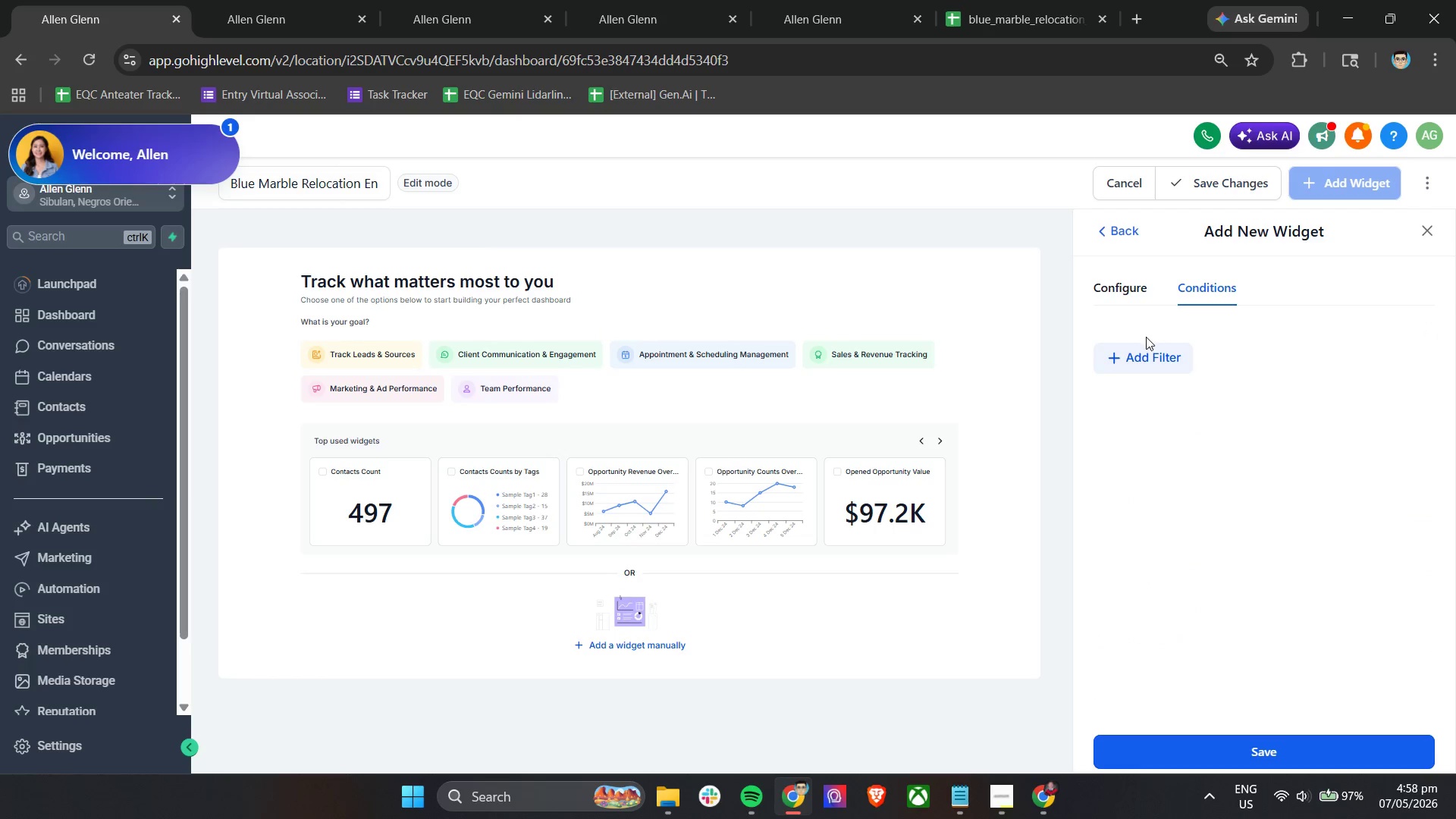 
scroll: coordinate [1150, 442], scroll_direction: up, amount: 2.0
 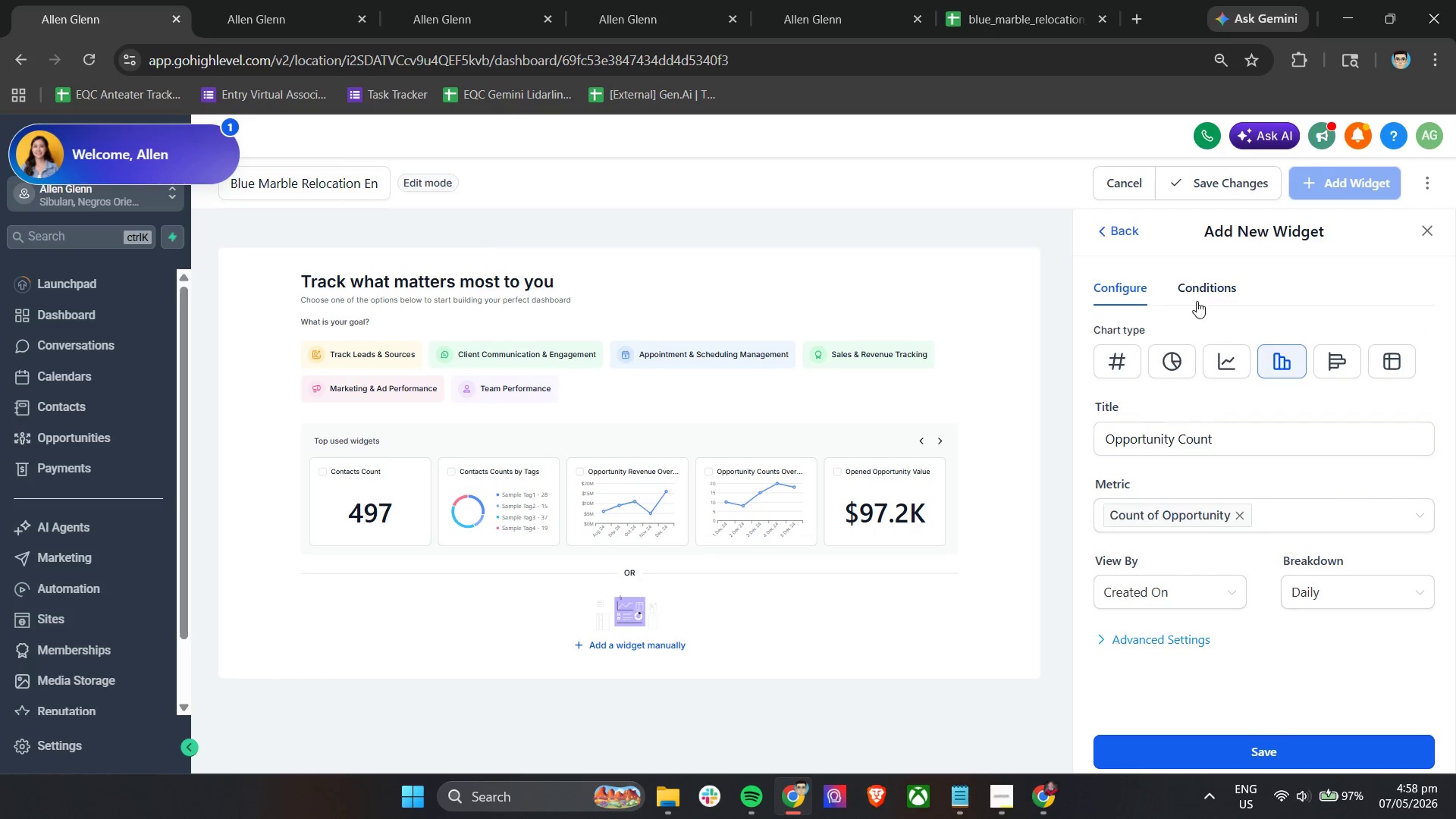 
left_click([1149, 362])
 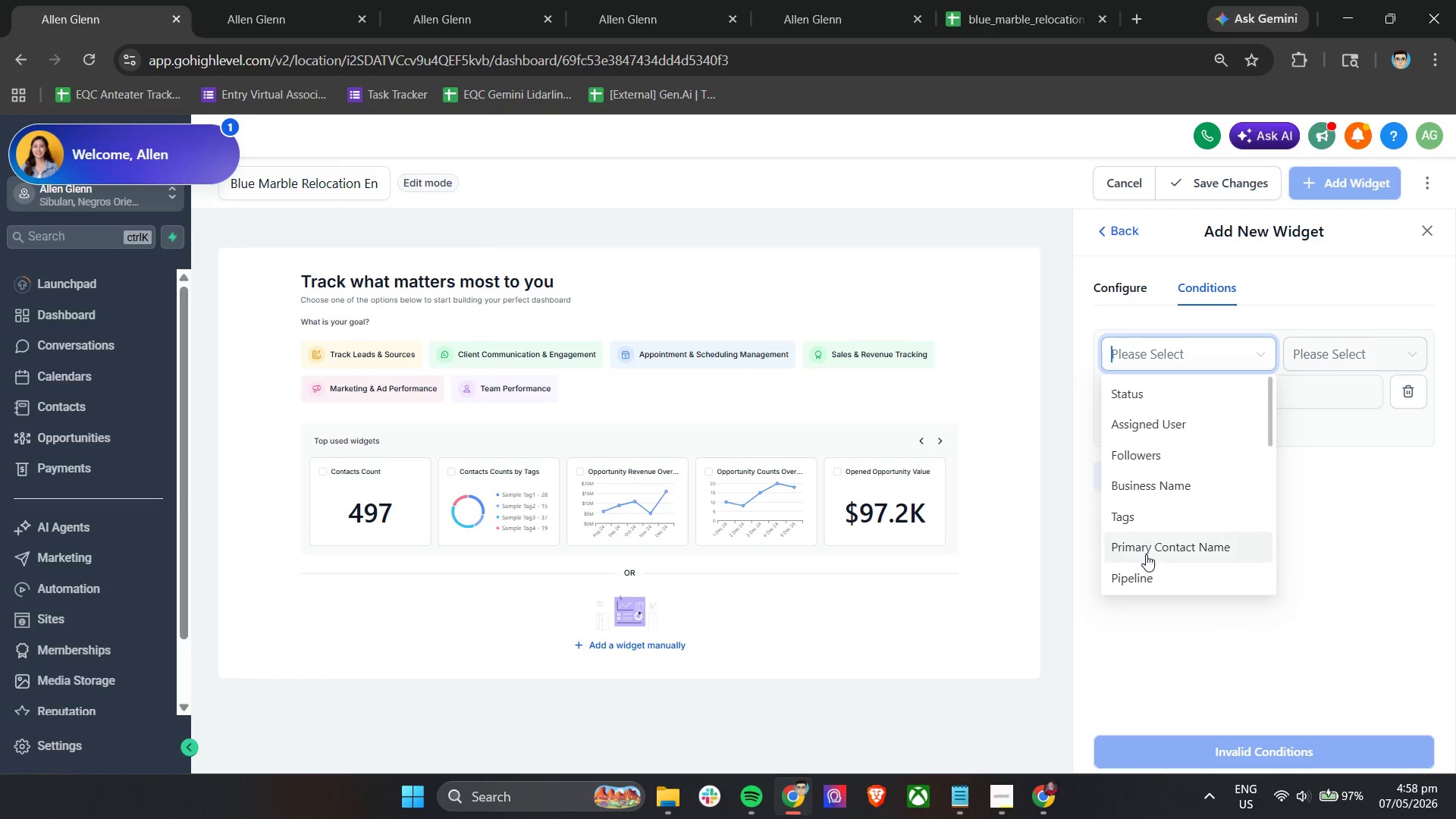 
left_click([1254, 396])
 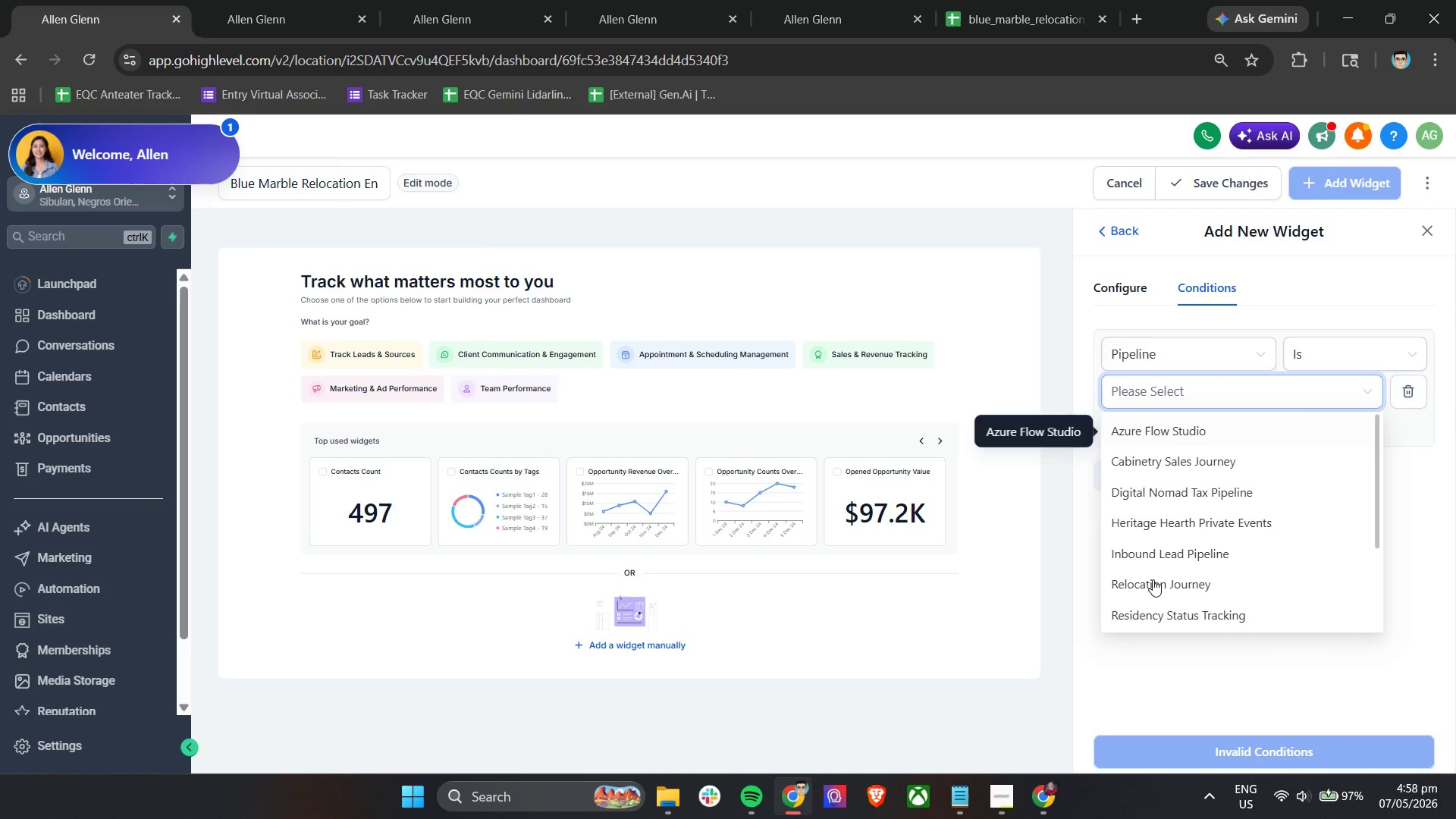 
left_click([1150, 588])
 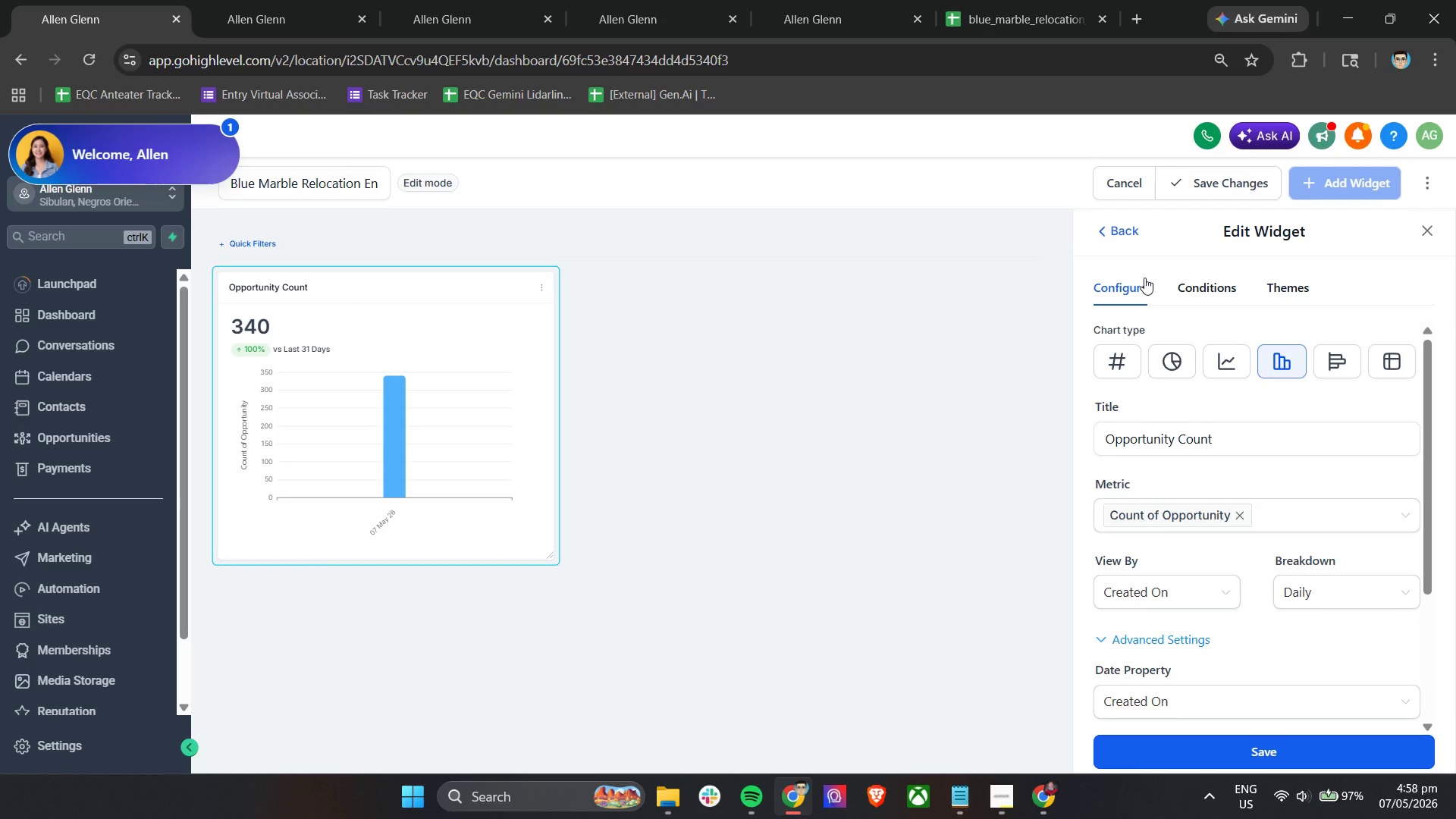 
wait(6.59)
 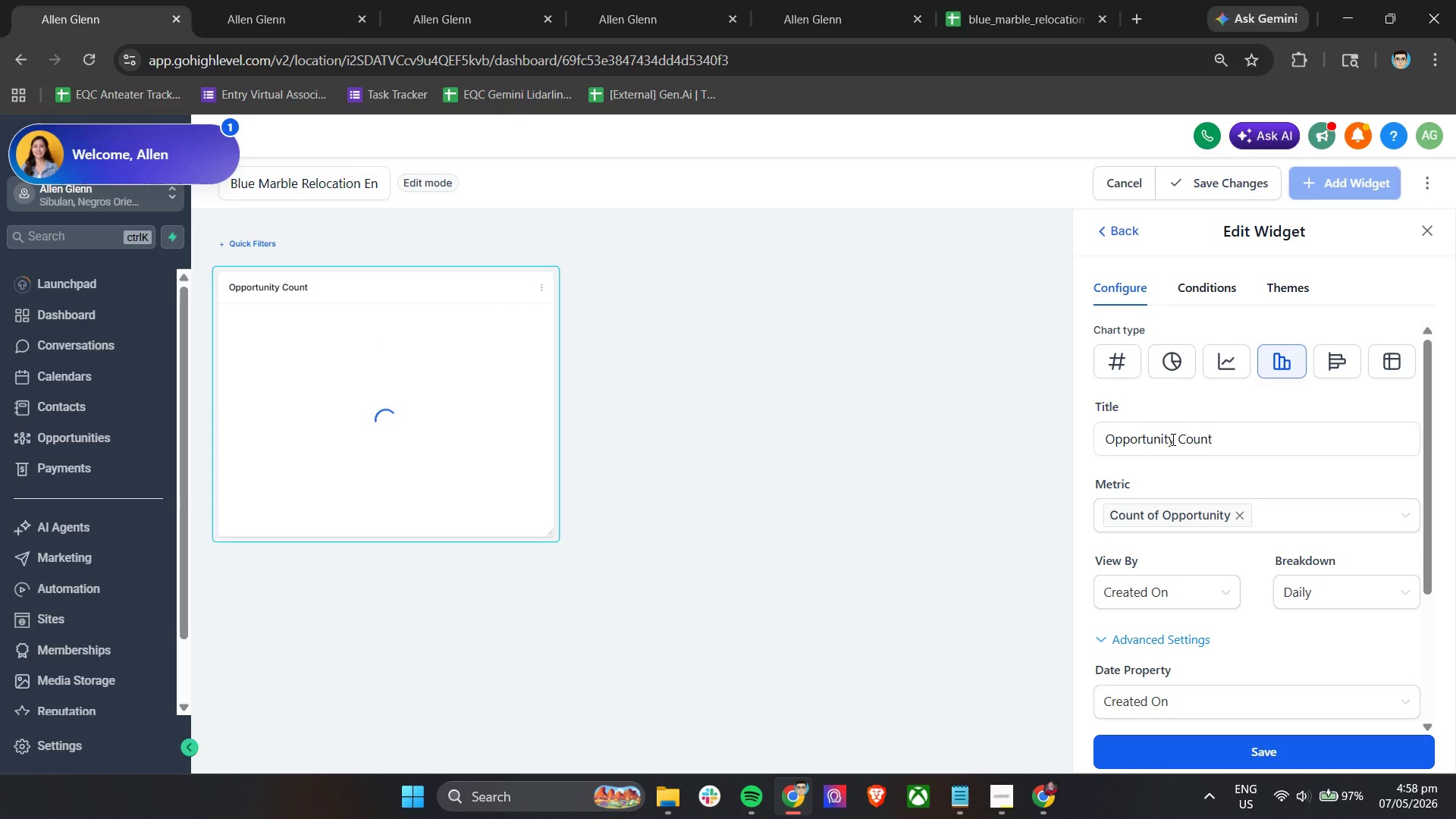 
double_click([1173, 600])
 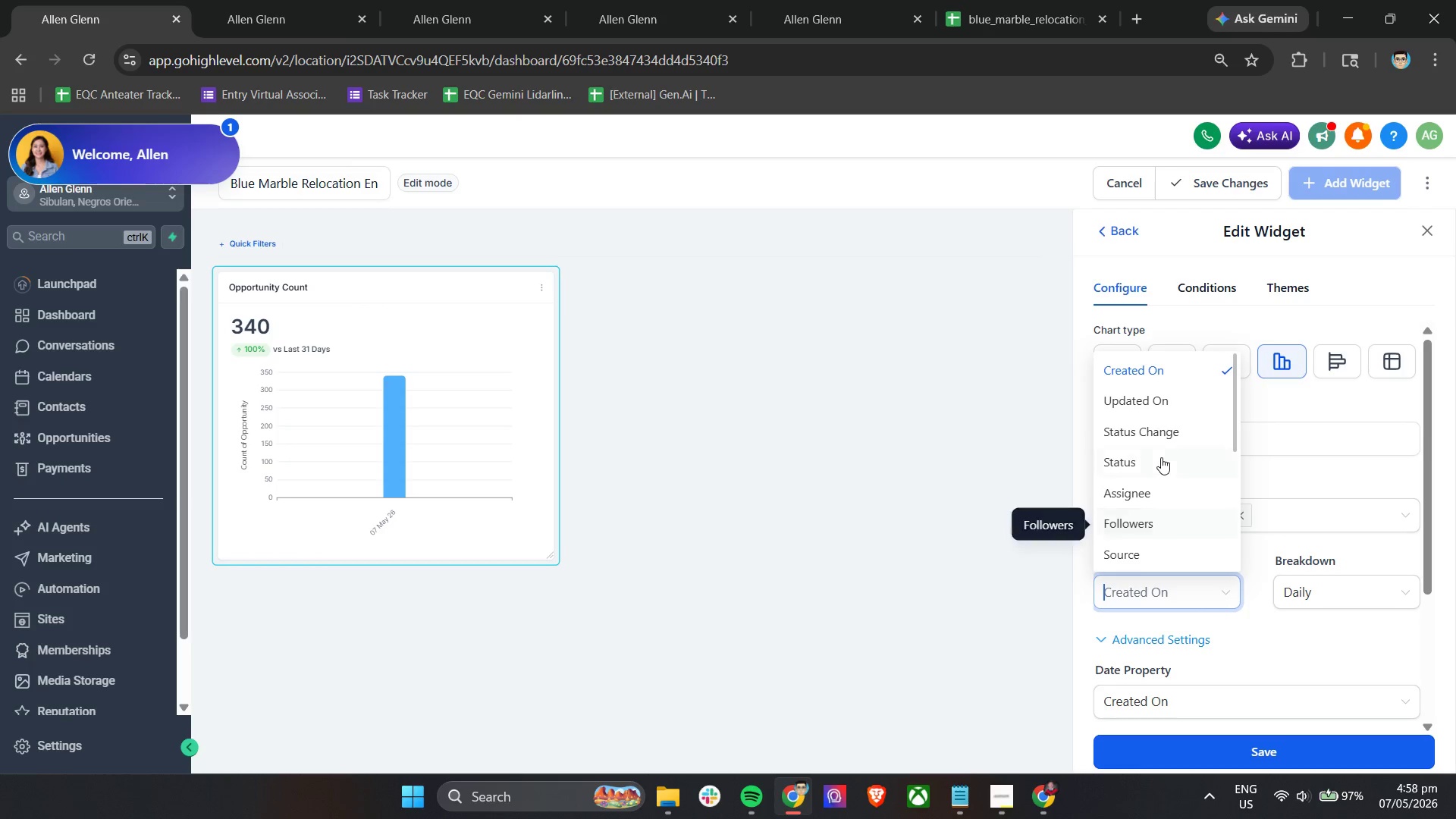 
scroll: coordinate [1154, 464], scroll_direction: down, amount: 1.0
 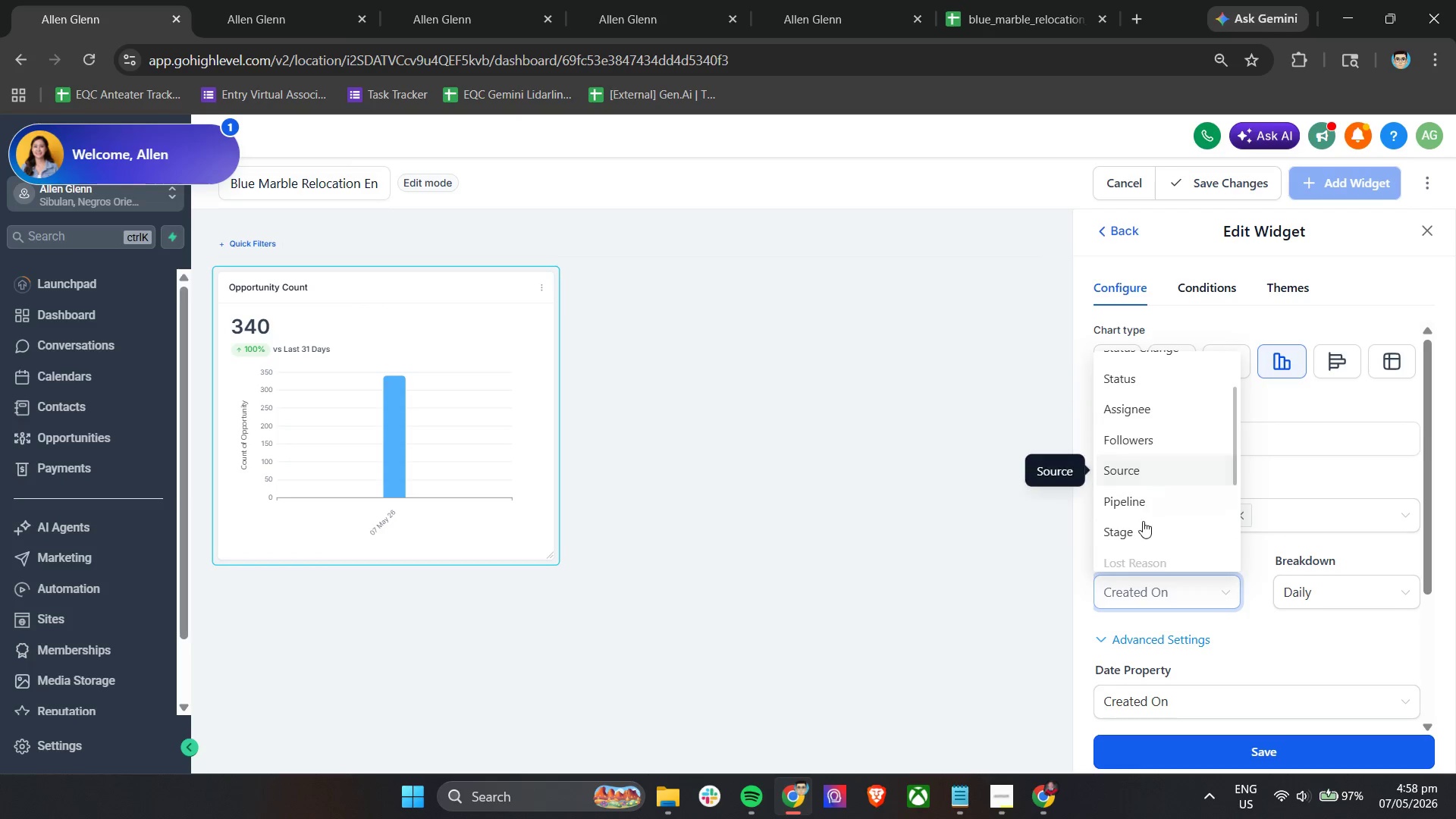 
left_click([1141, 526])
 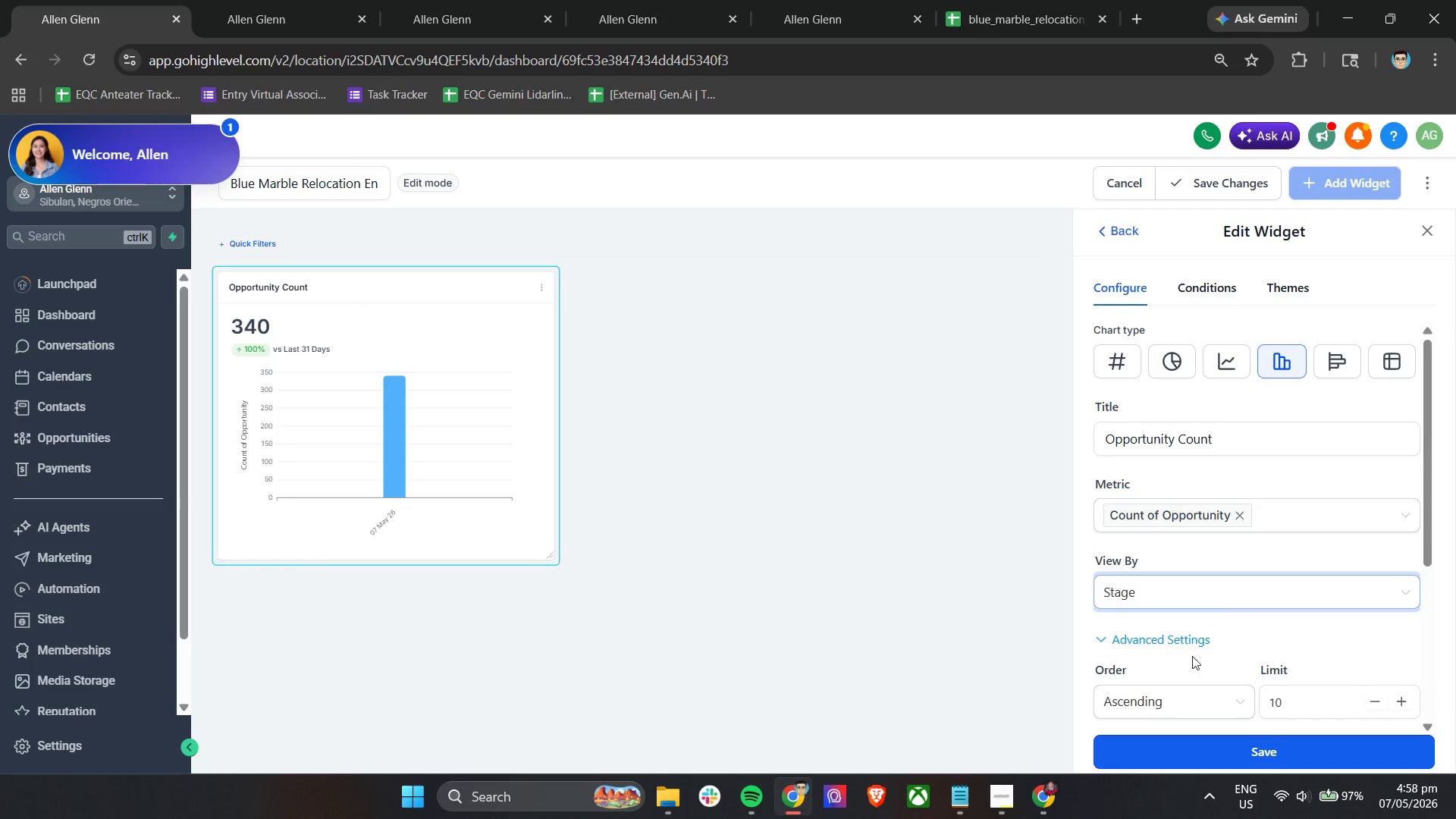 
scroll: coordinate [1228, 632], scroll_direction: down, amount: 1.0
 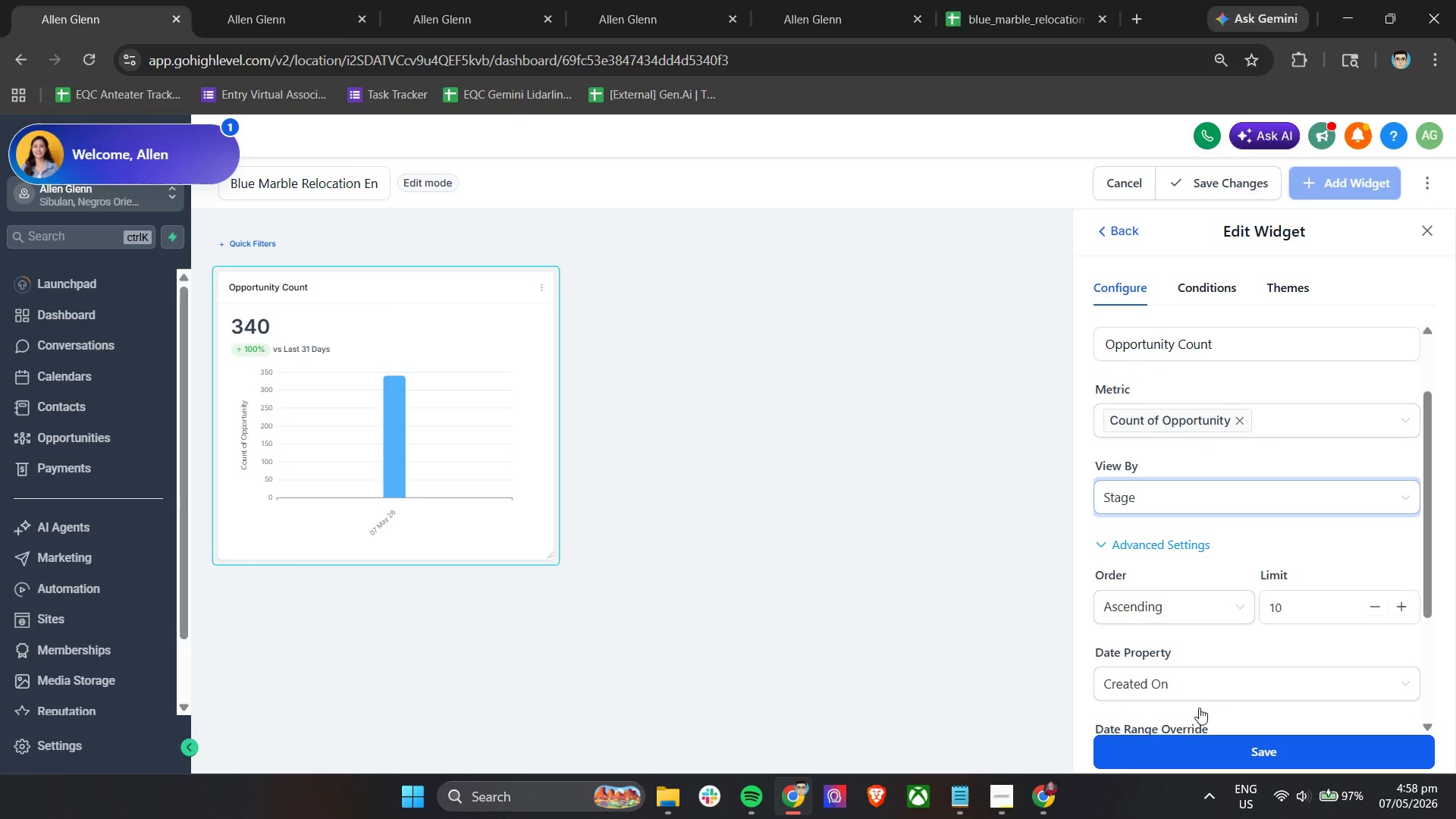 
left_click([1192, 749])
 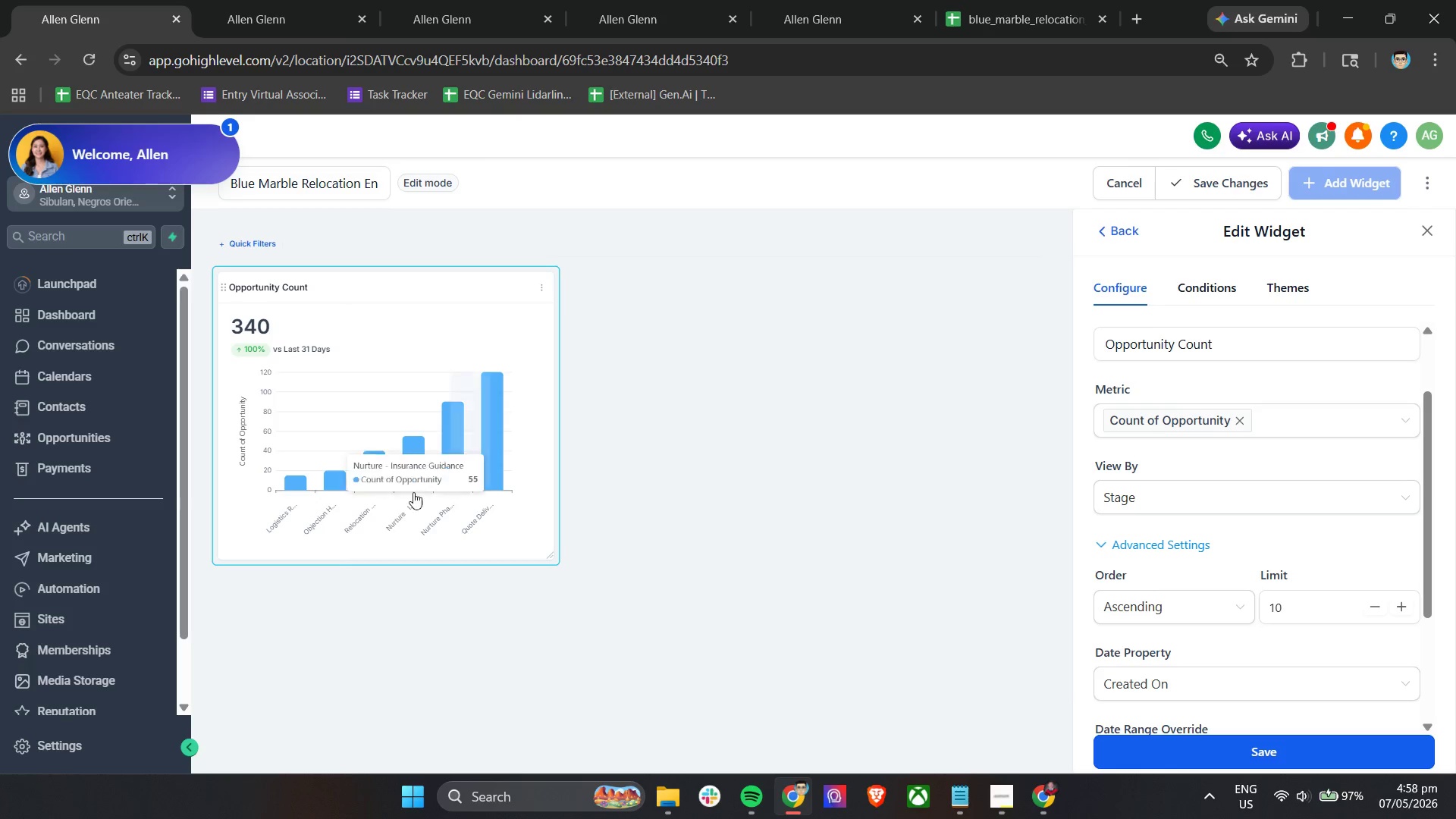 
left_click([1154, 421])
 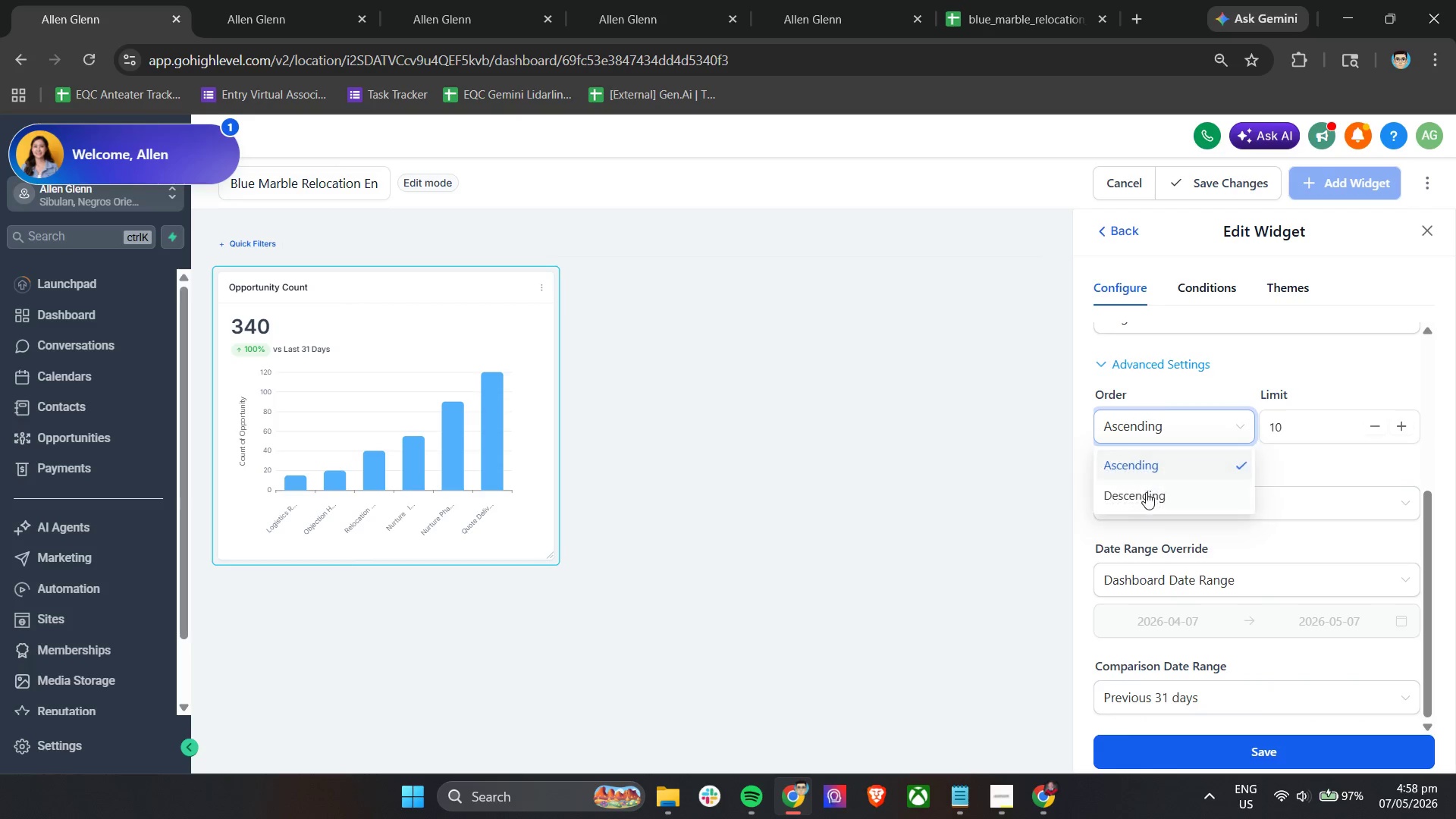 
scroll: coordinate [1119, 520], scroll_direction: down, amount: 2.0
 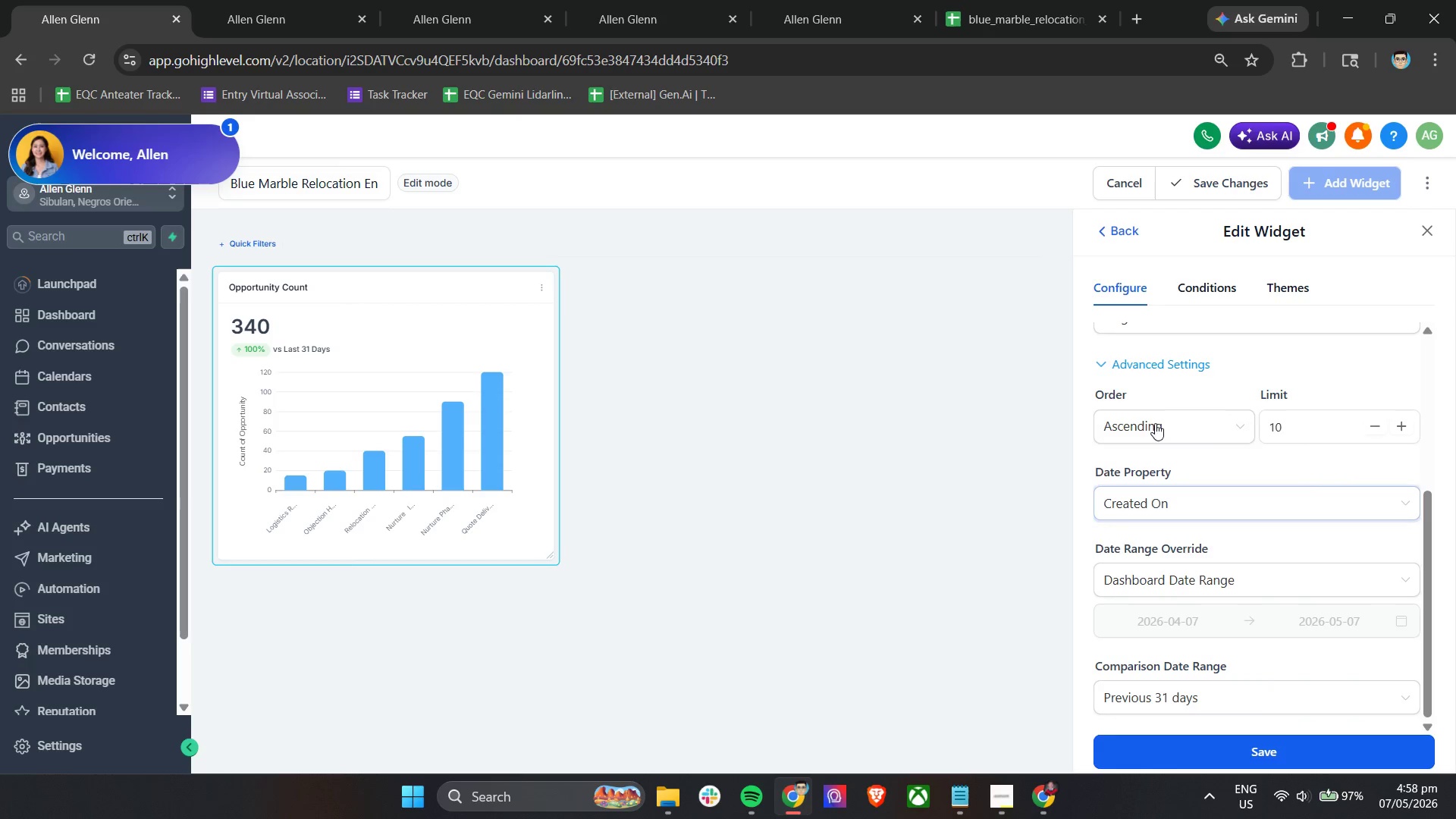 
left_click([1144, 494])
 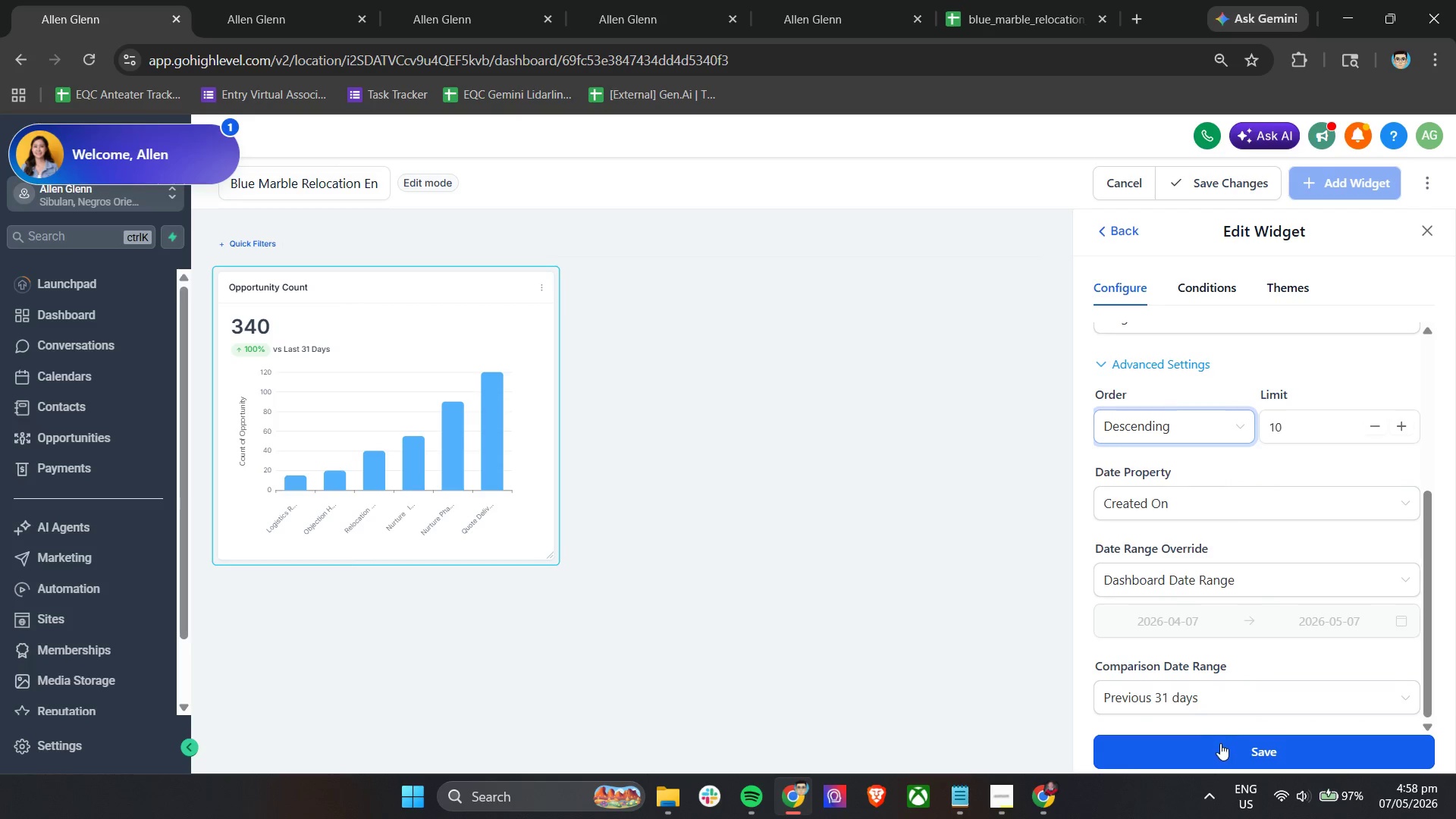 
left_click([1219, 746])
 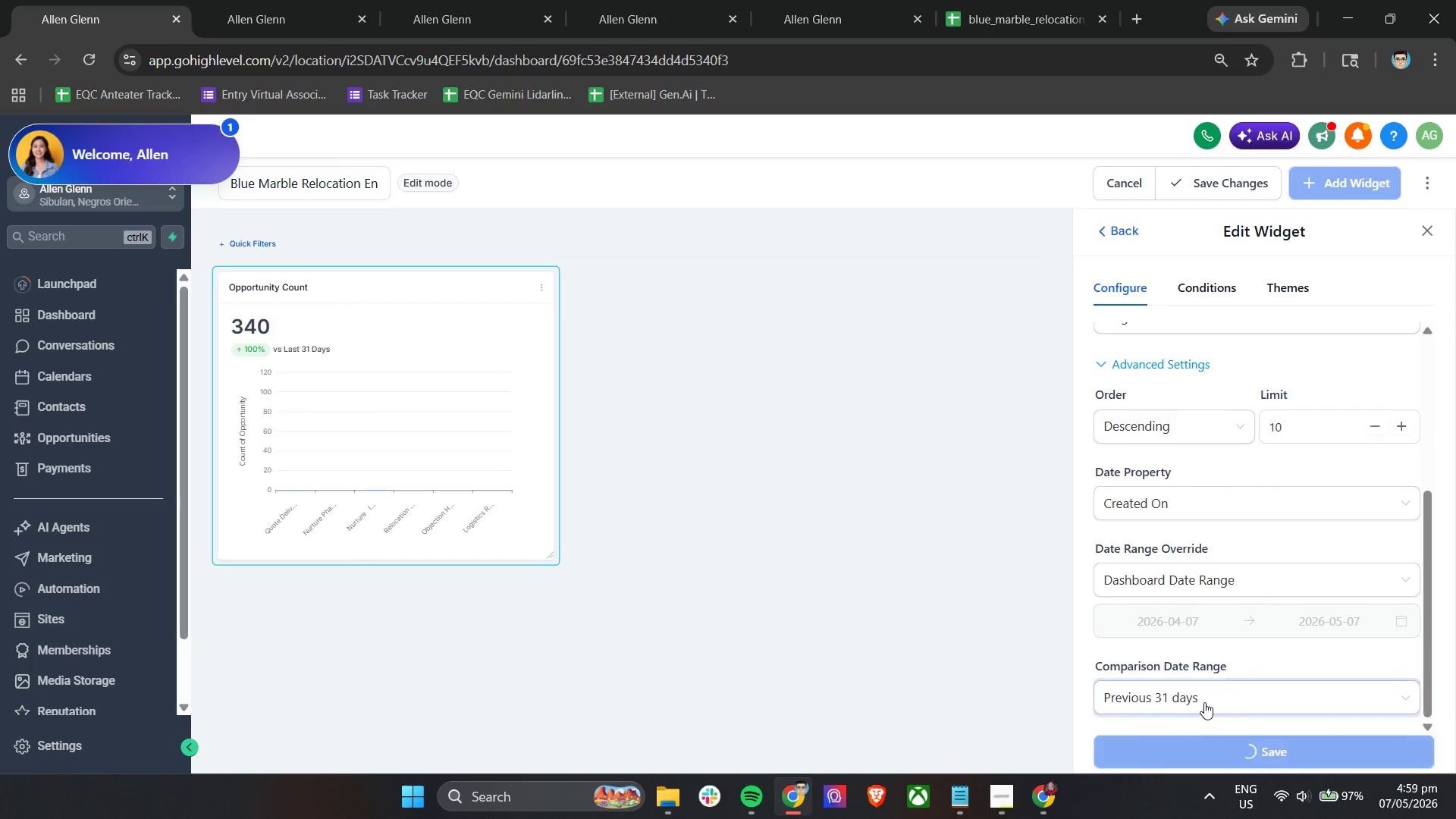 
left_click([1203, 693])
 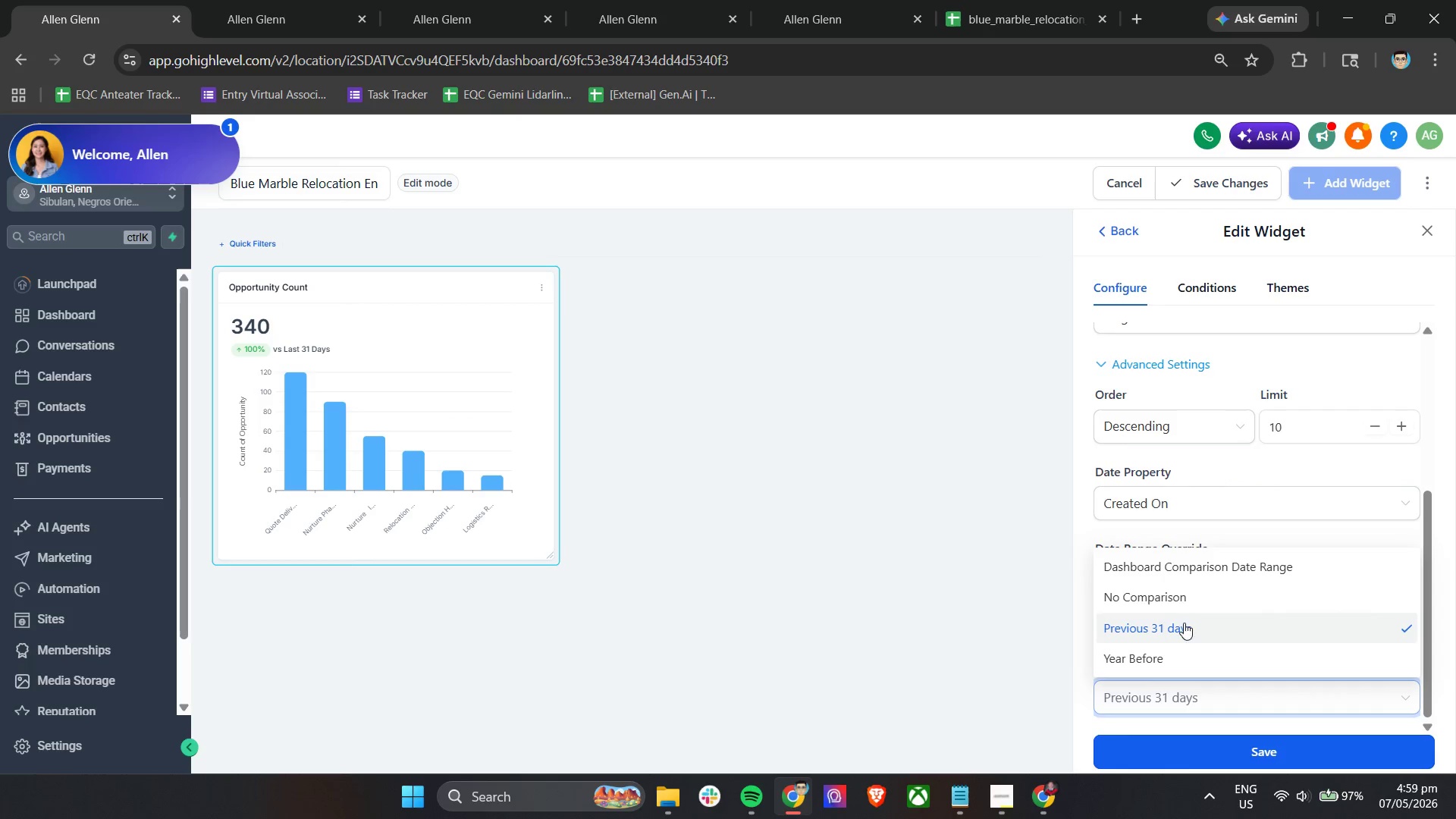 
left_click([1178, 597])
 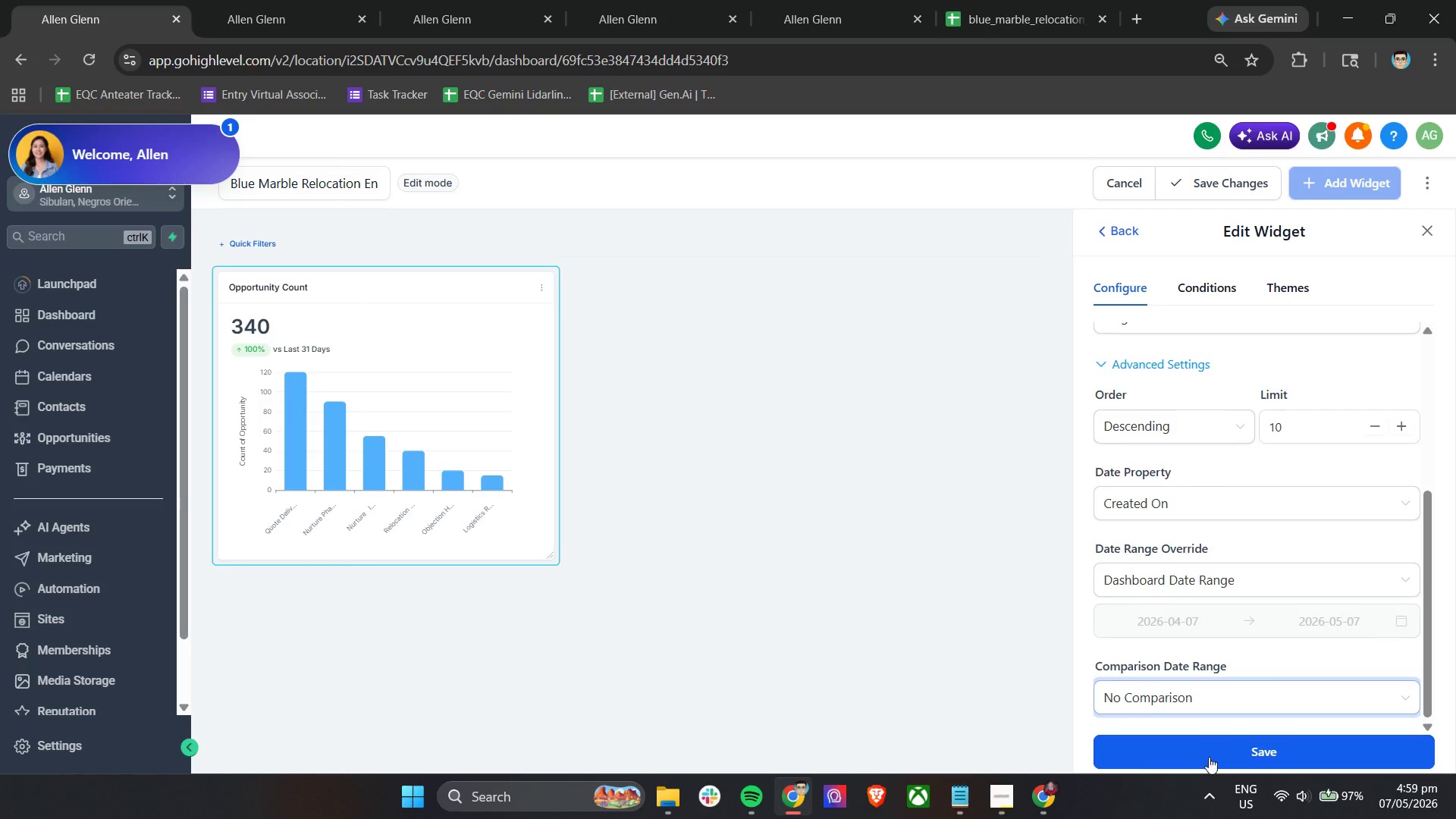 
left_click([1209, 753])
 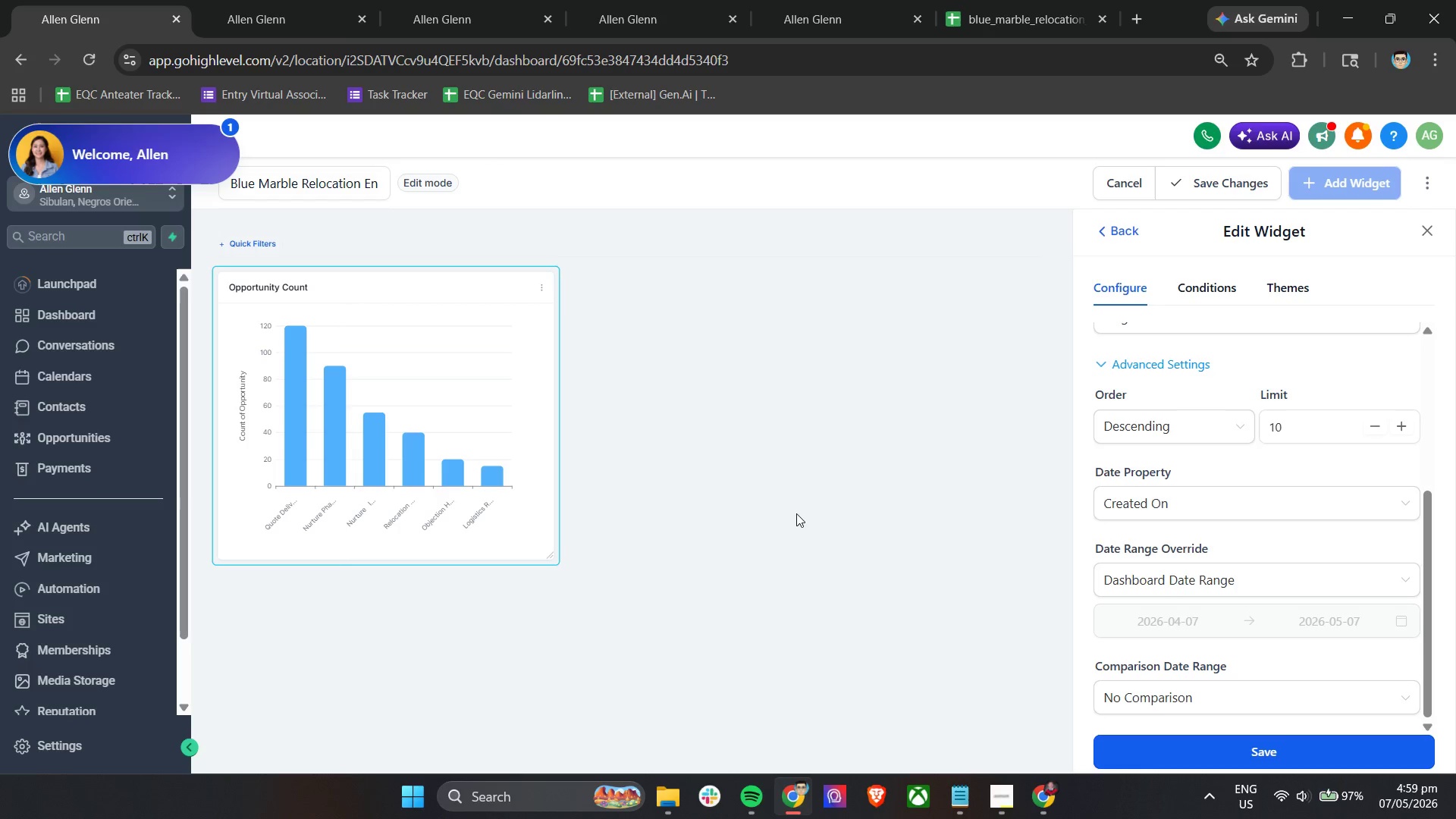 
scroll: coordinate [1247, 486], scroll_direction: up, amount: 3.0
 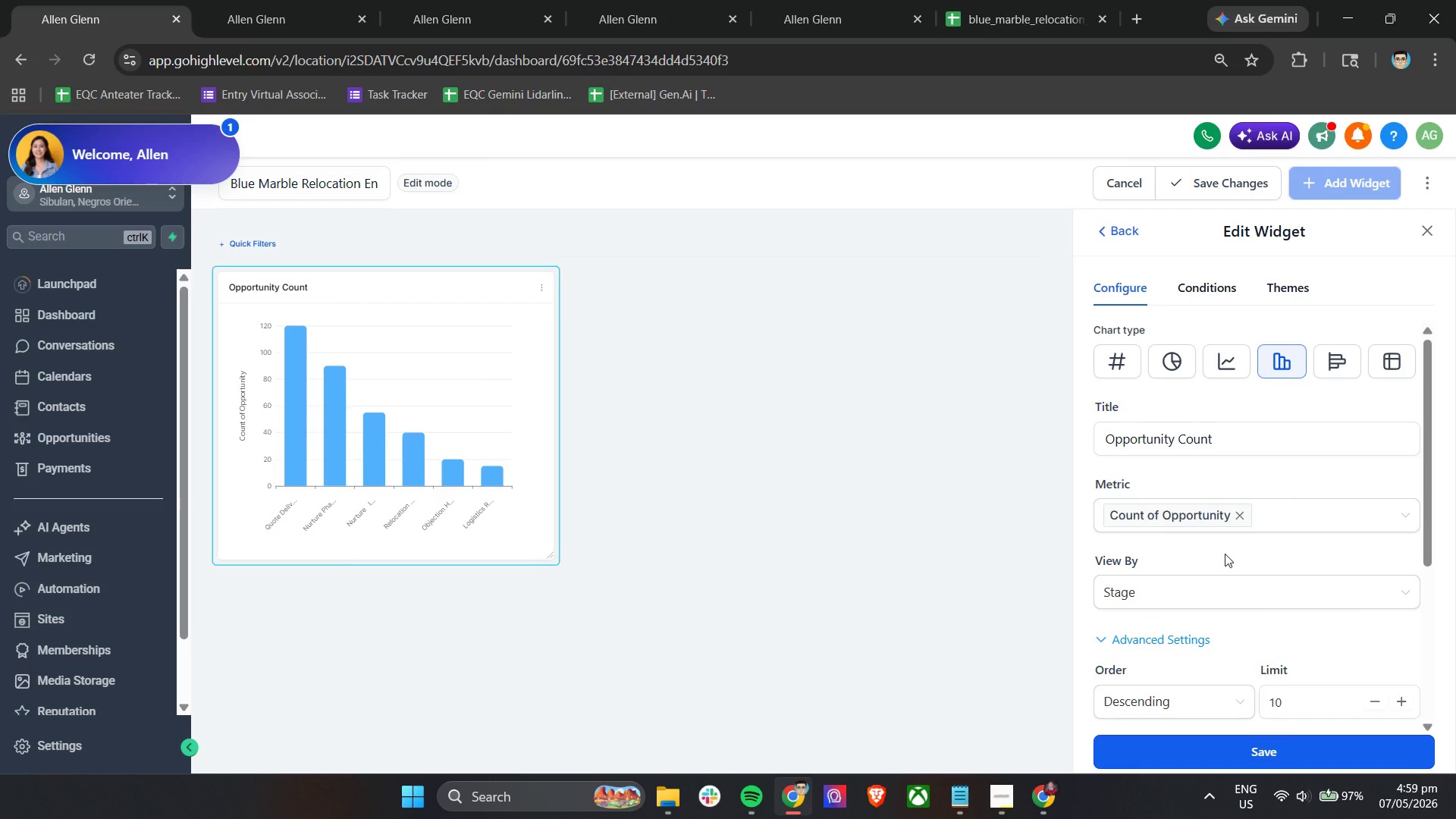 
left_click([1225, 554])
 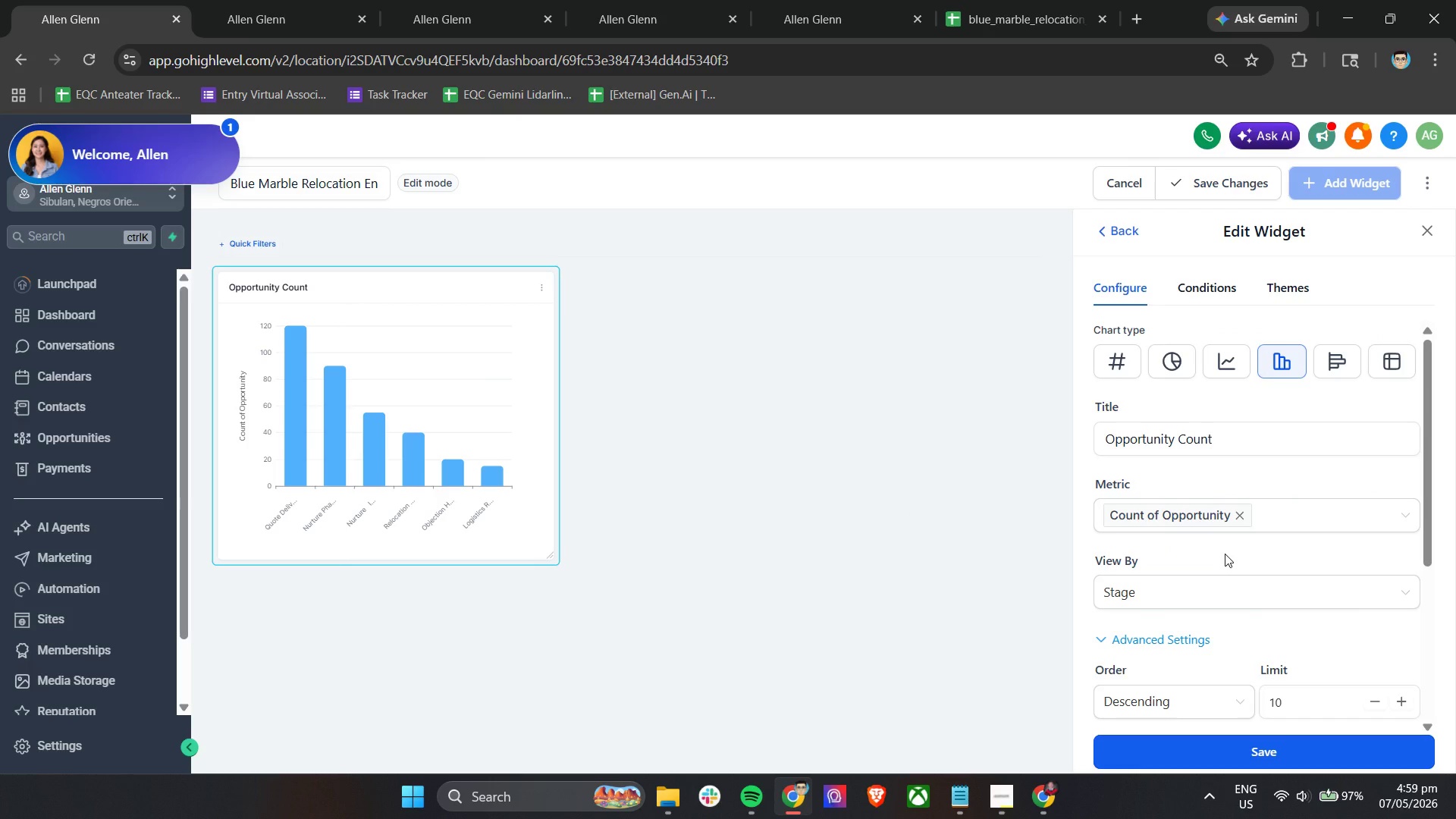 
wait(7.49)
 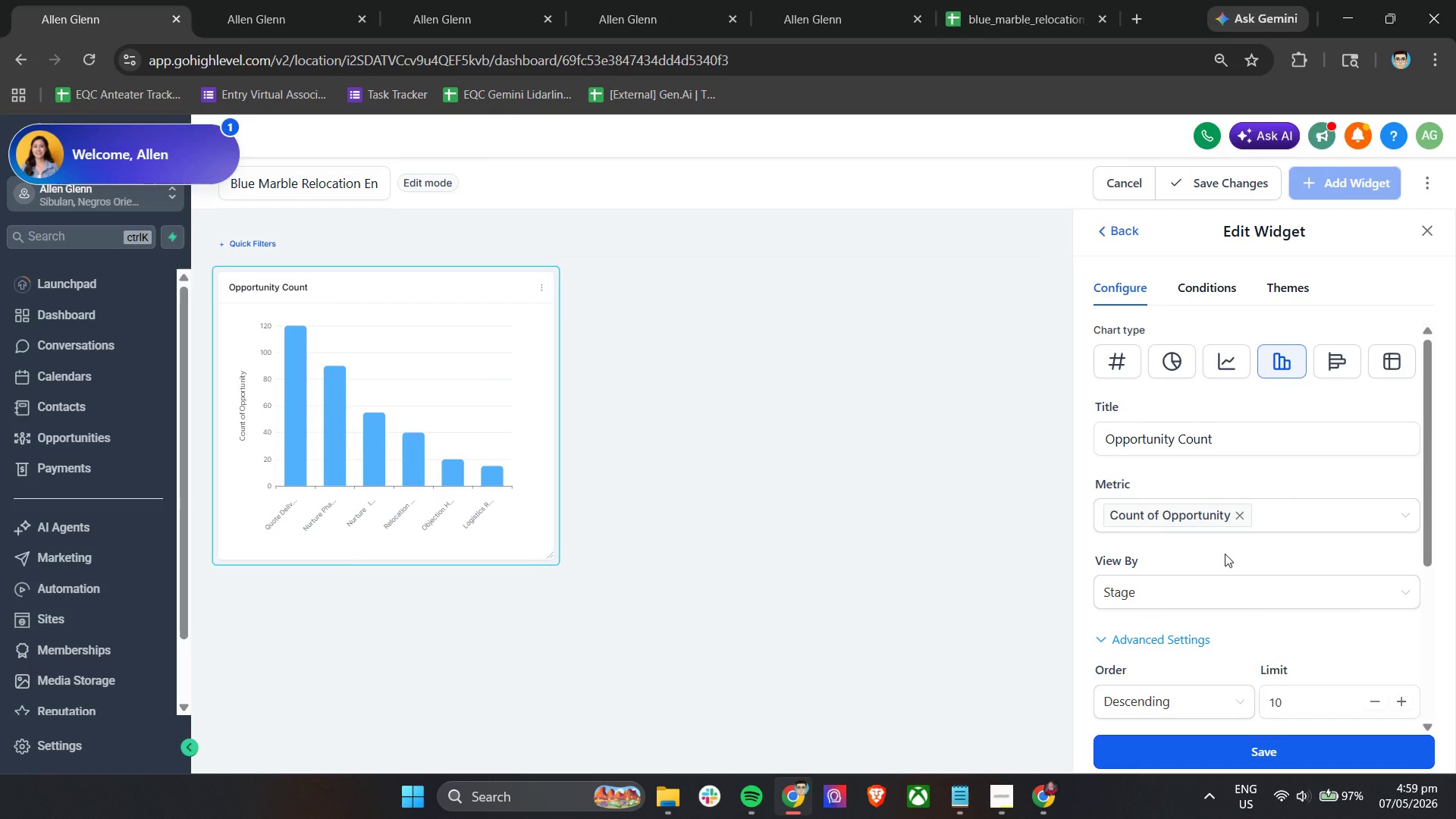 
left_click([1234, 441])
 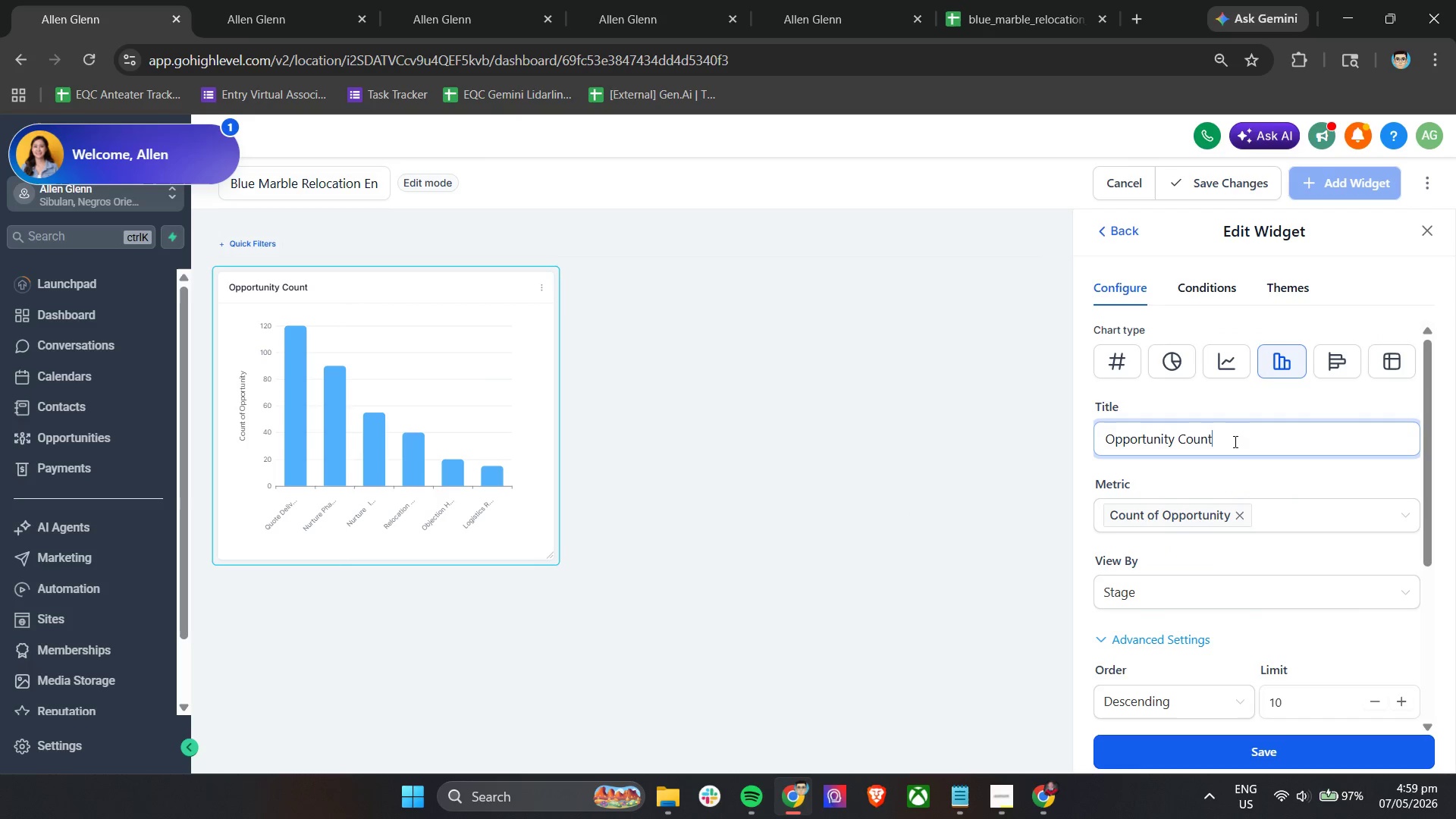 
left_click_drag(start_coordinate=[1232, 442], to_coordinate=[1177, 442])
 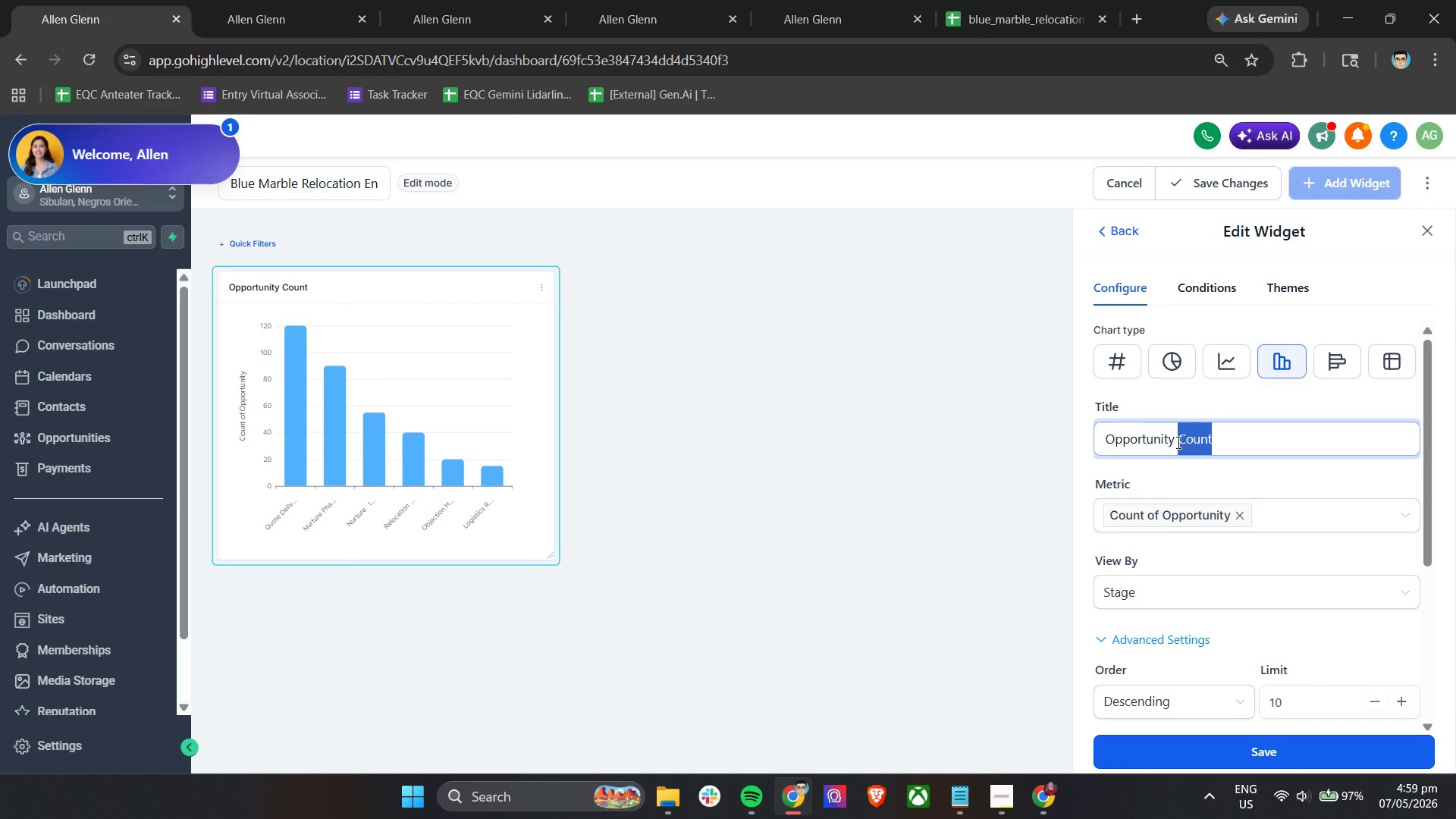 
hold_key(key=ShiftLeft, duration=0.34)
 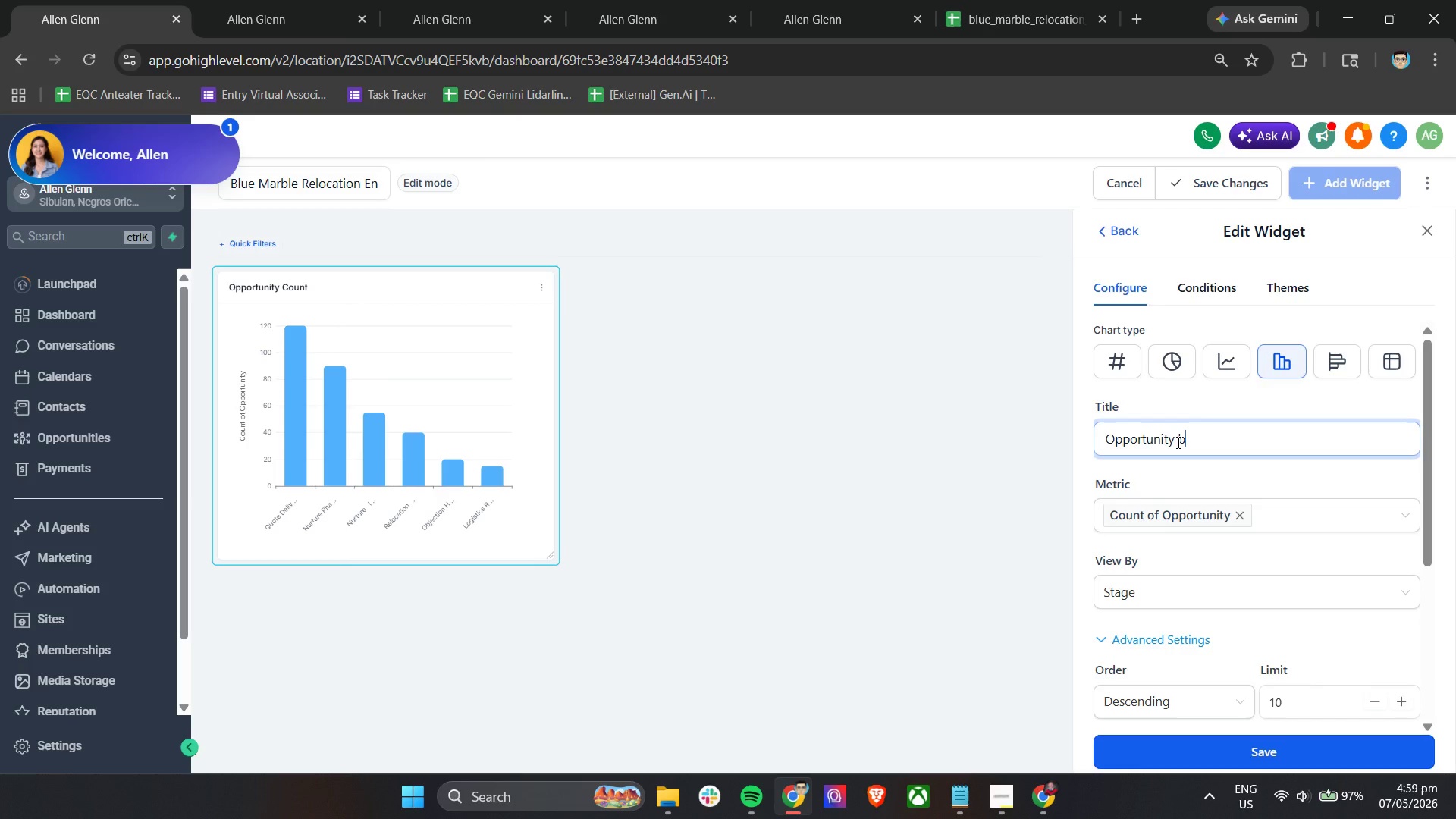 
type(by Stage)
 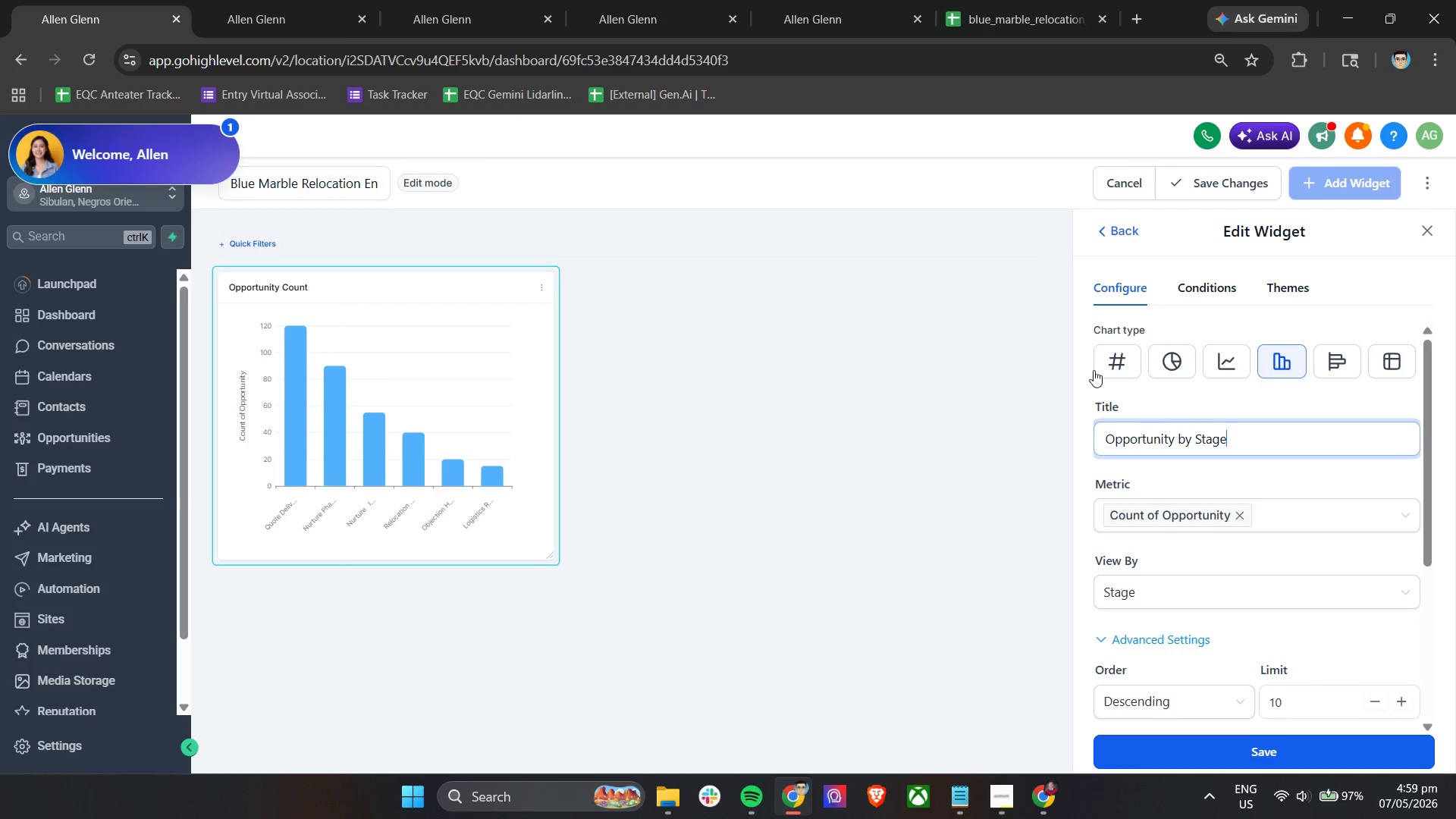 
scroll: coordinate [1212, 571], scroll_direction: down, amount: 11.0
 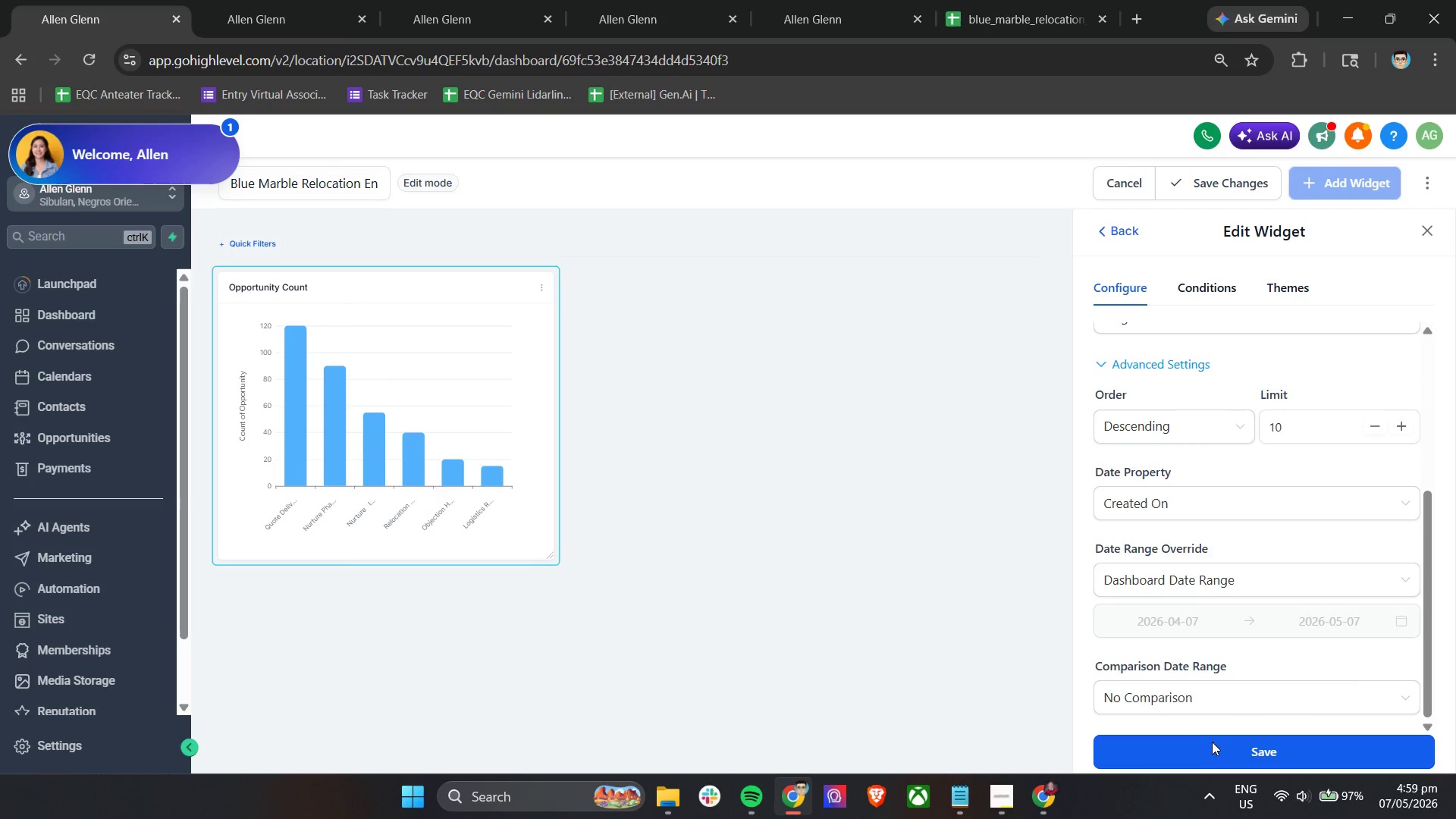 
left_click([1211, 742])
 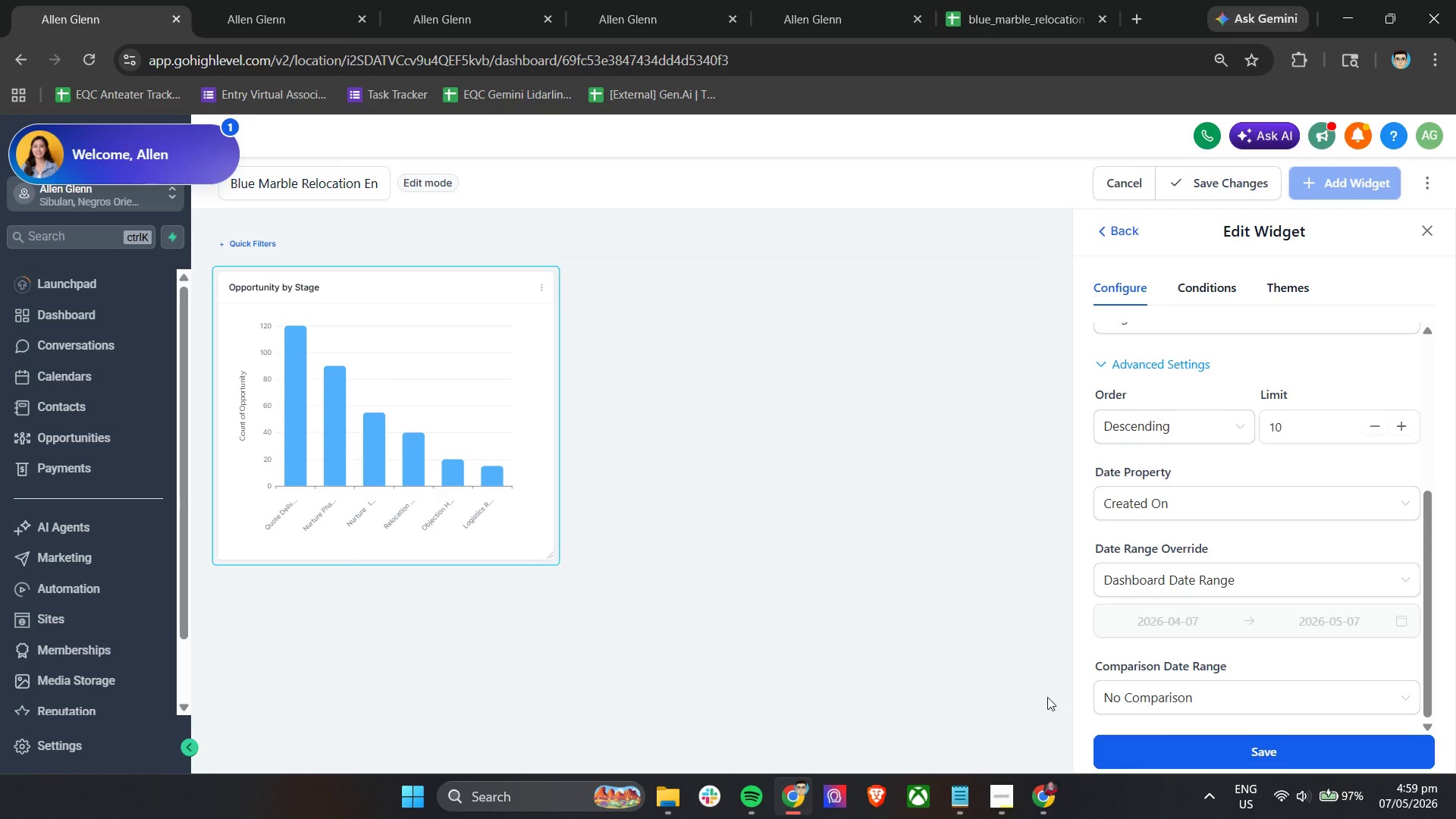 
scroll: coordinate [1228, 423], scroll_direction: up, amount: 5.0
 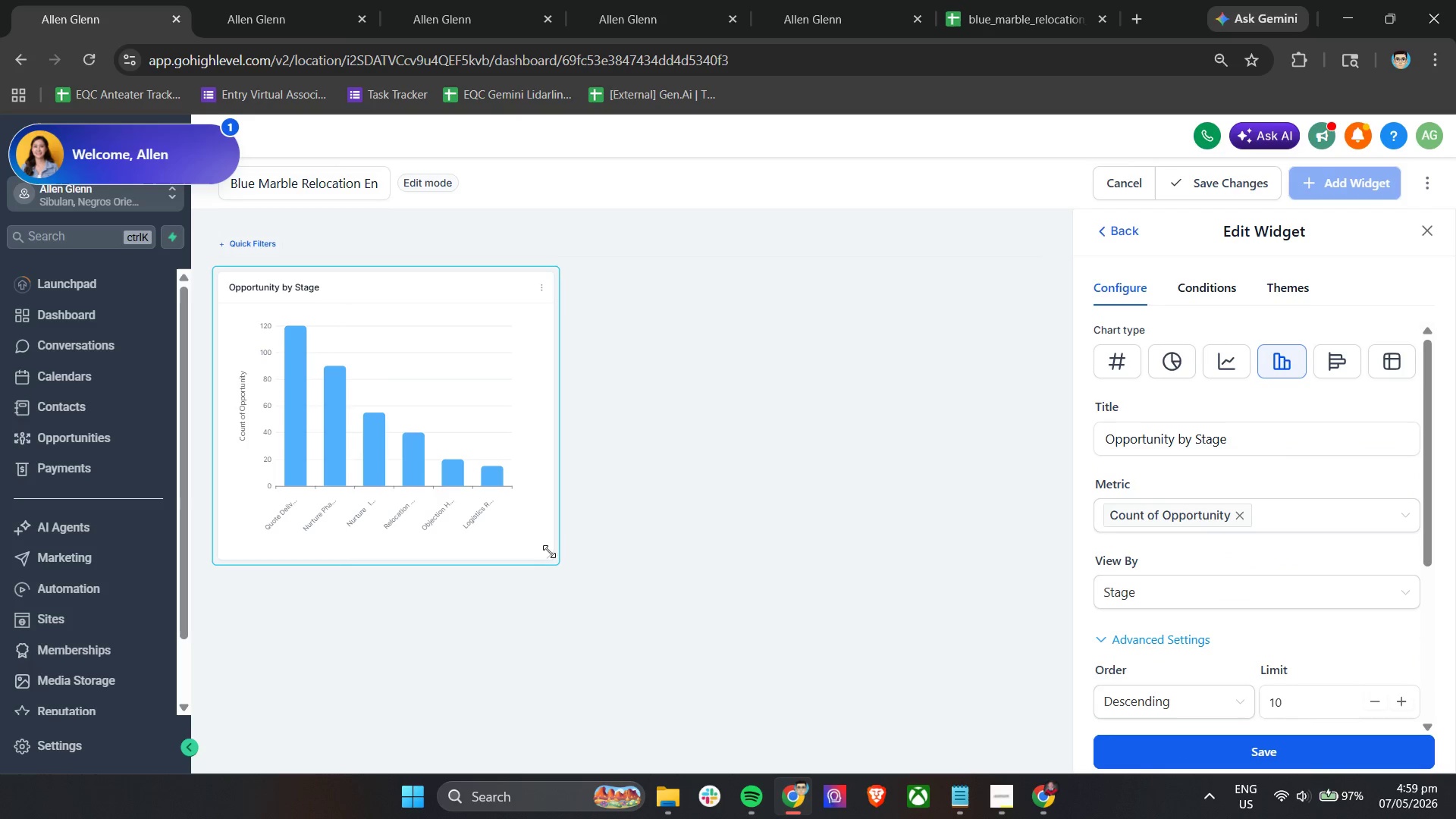 
left_click_drag(start_coordinate=[548, 553], to_coordinate=[438, 525])
 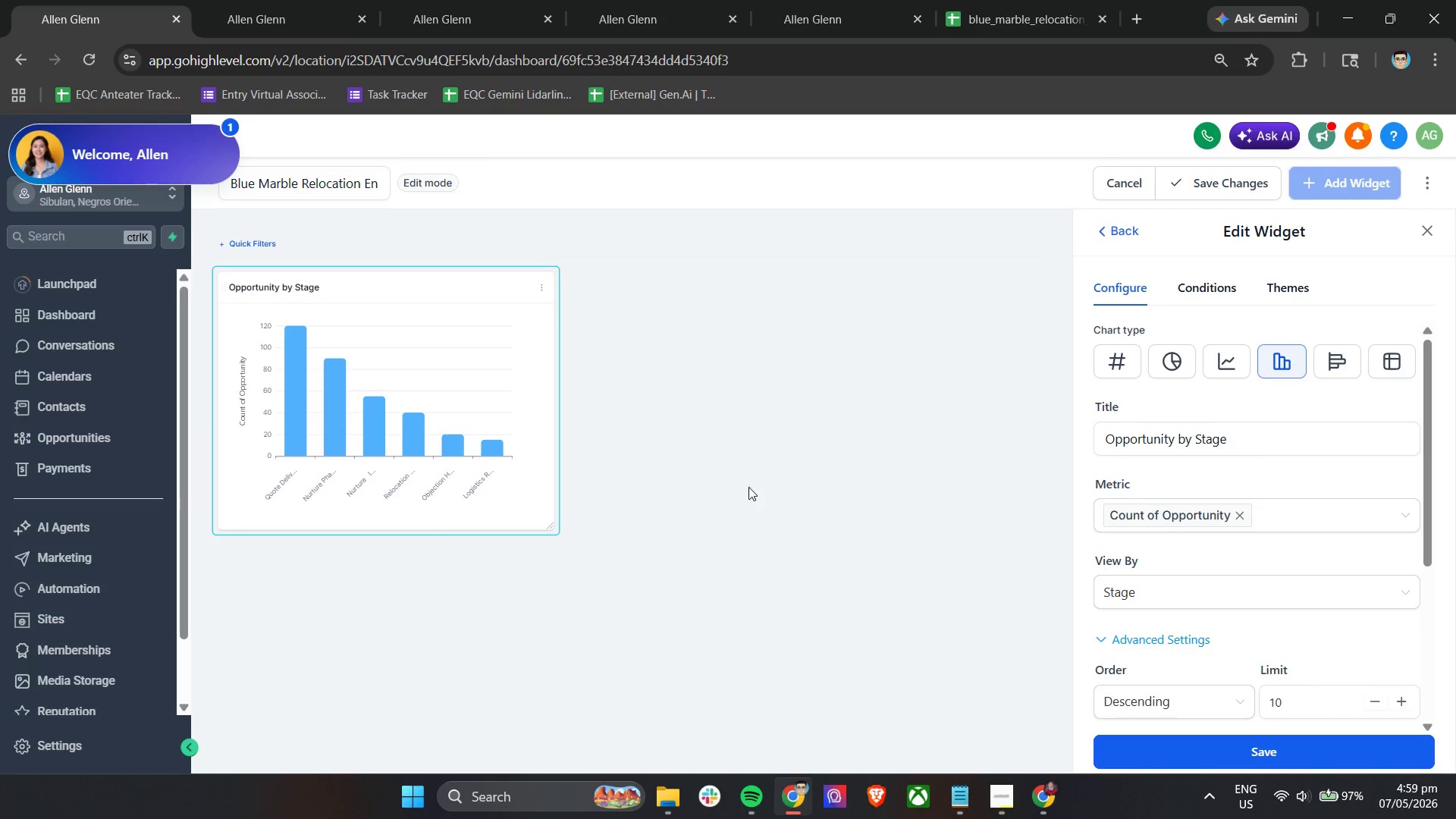 
left_click([752, 486])
 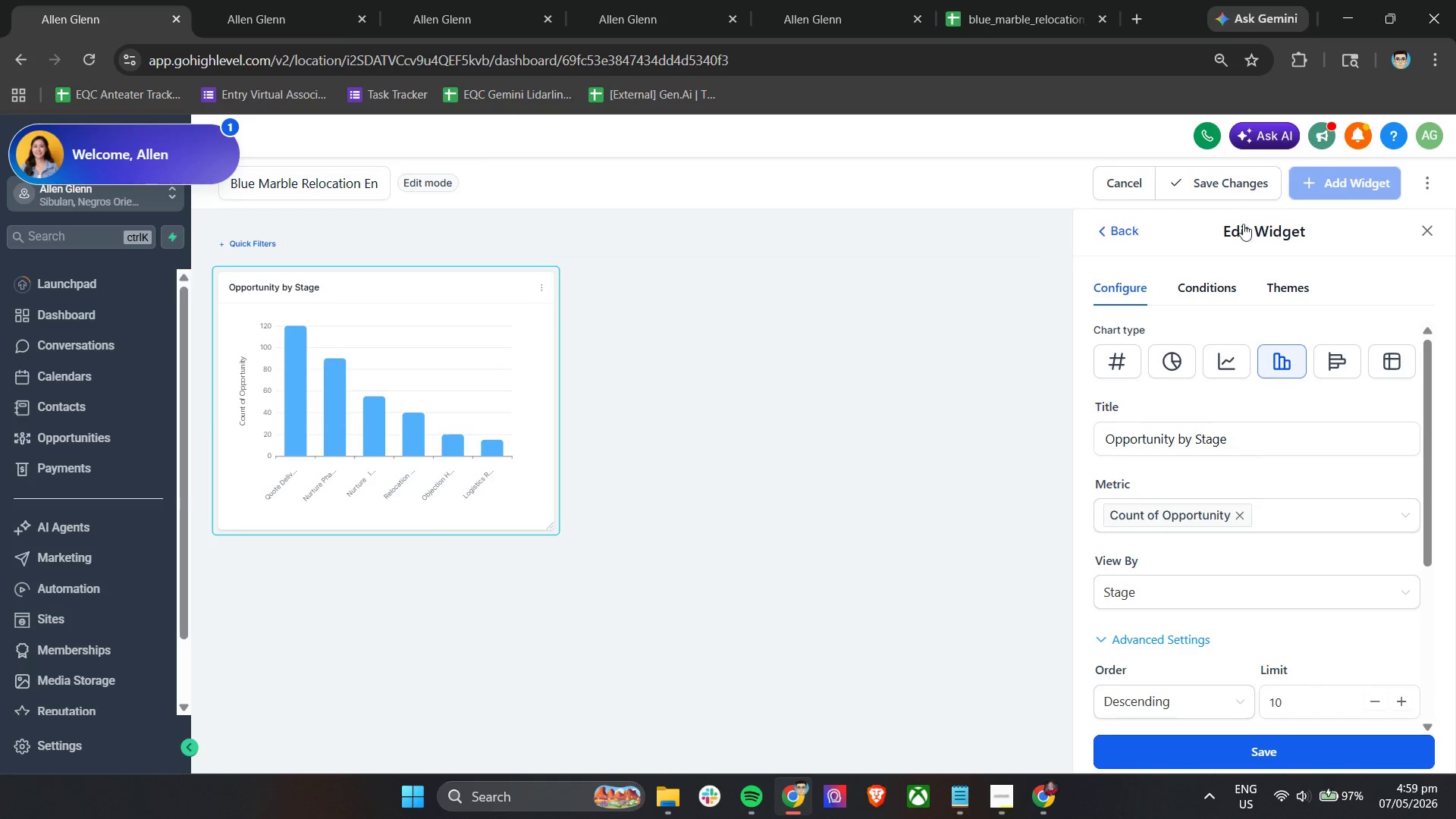 
left_click([1437, 231])